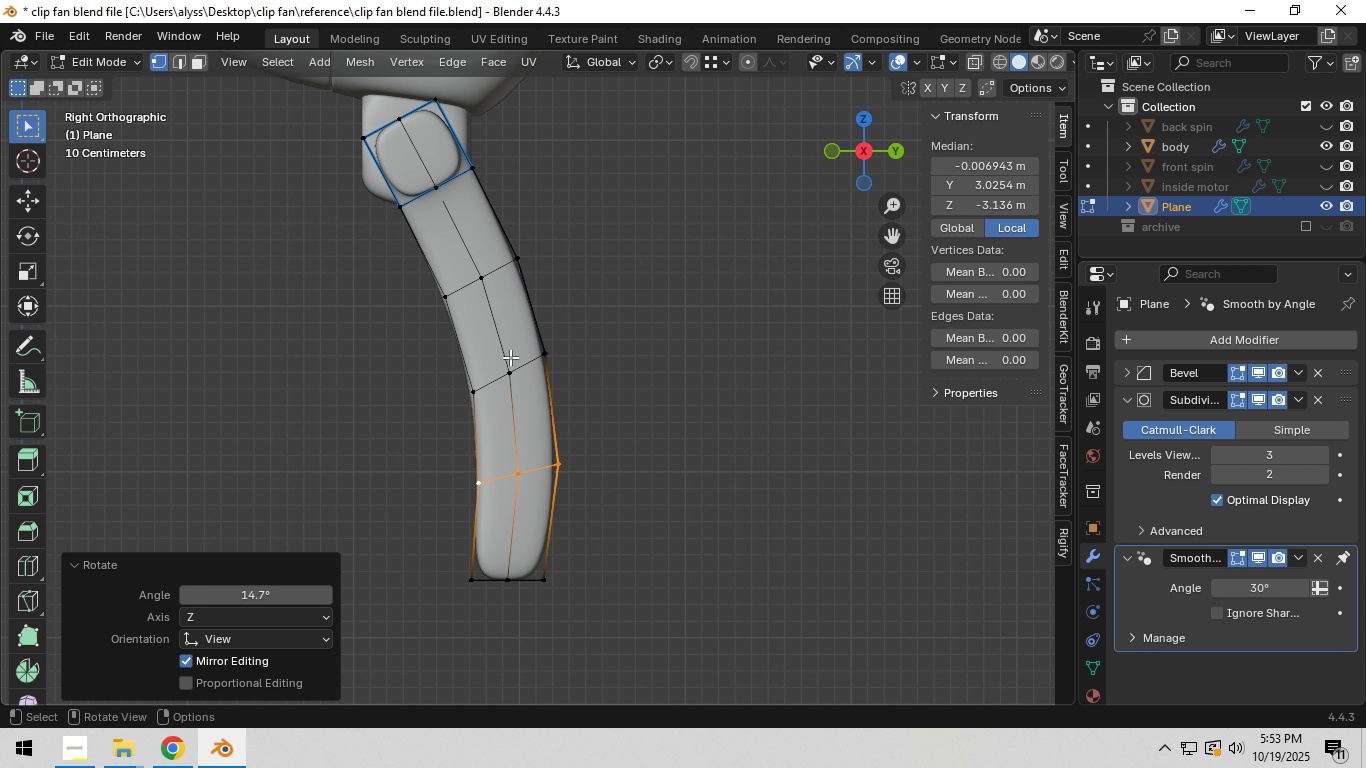 
hold_key(key=AltLeft, duration=0.41)
left_click([510, 357])
 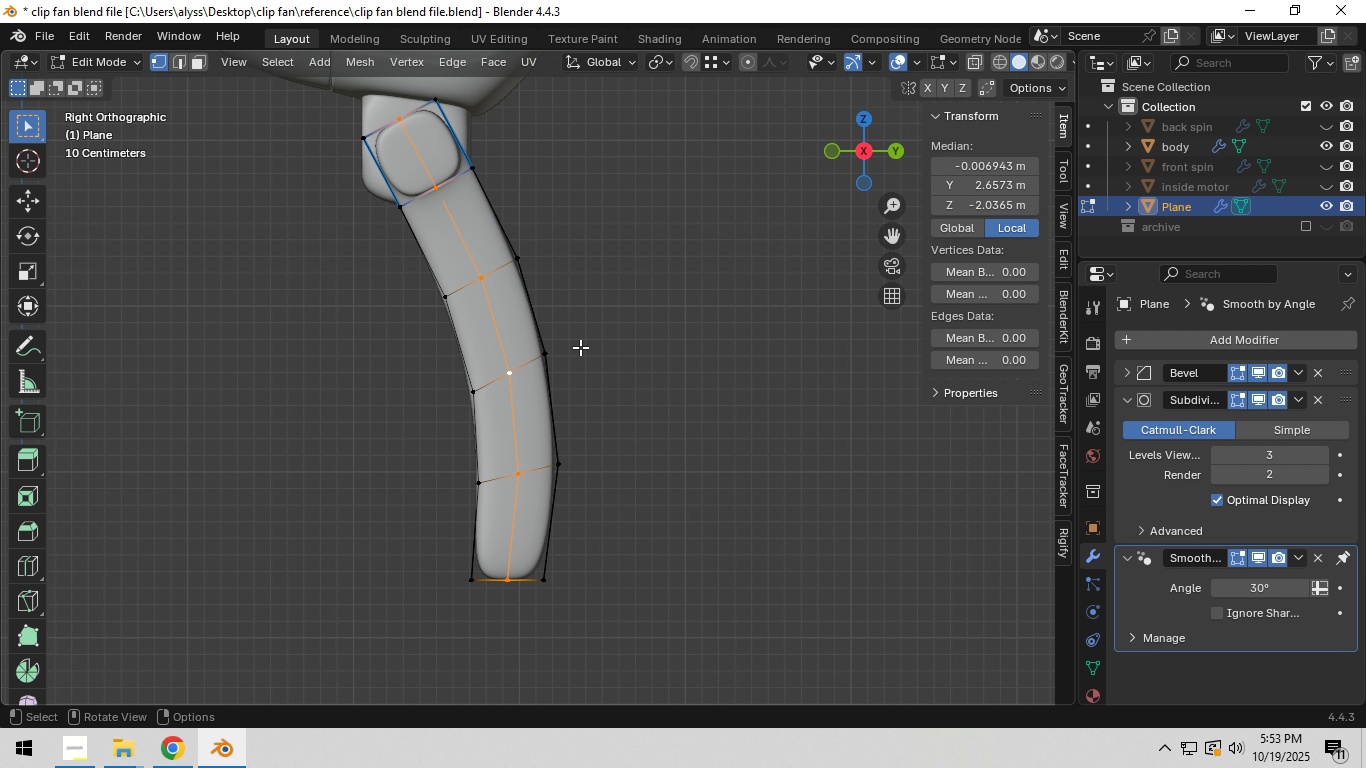 
hold_key(key=AltLeft, duration=0.34)
left_click([532, 359])
 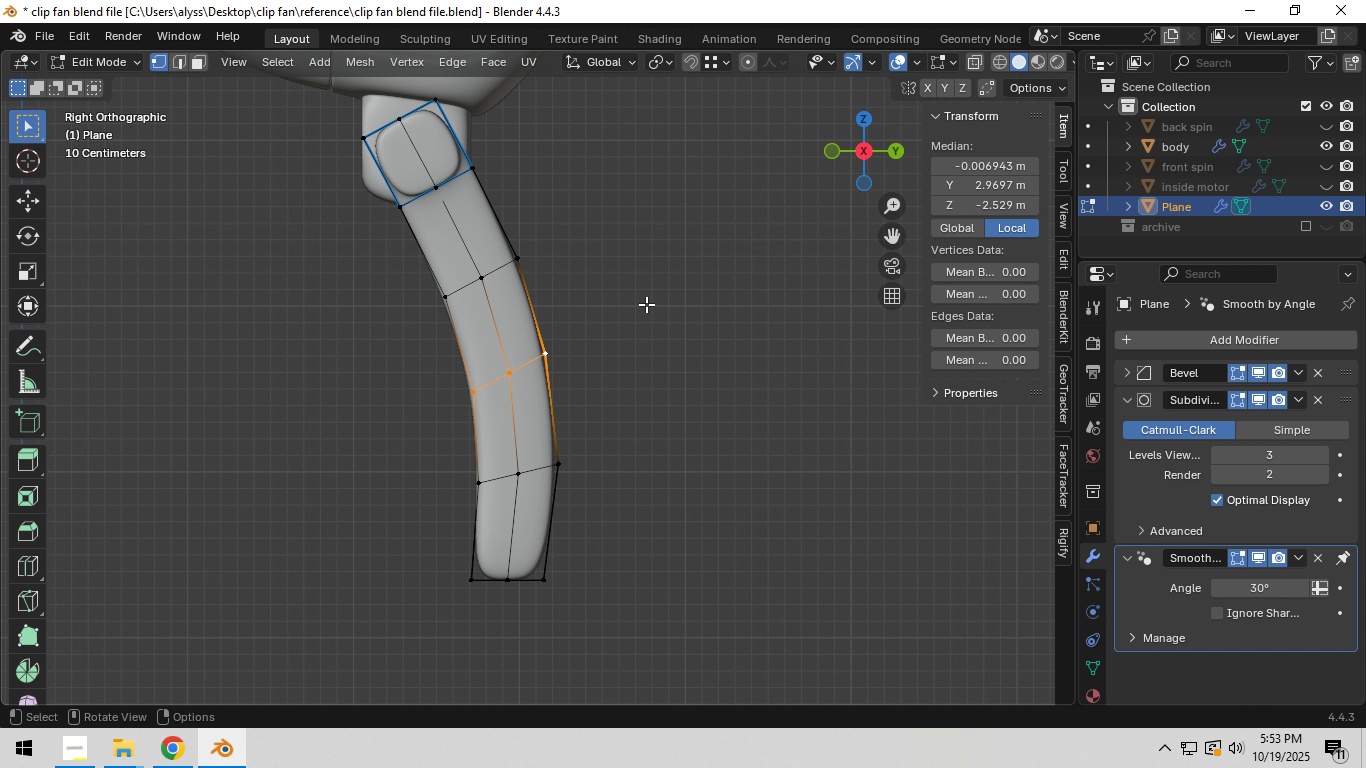 
key(R)
 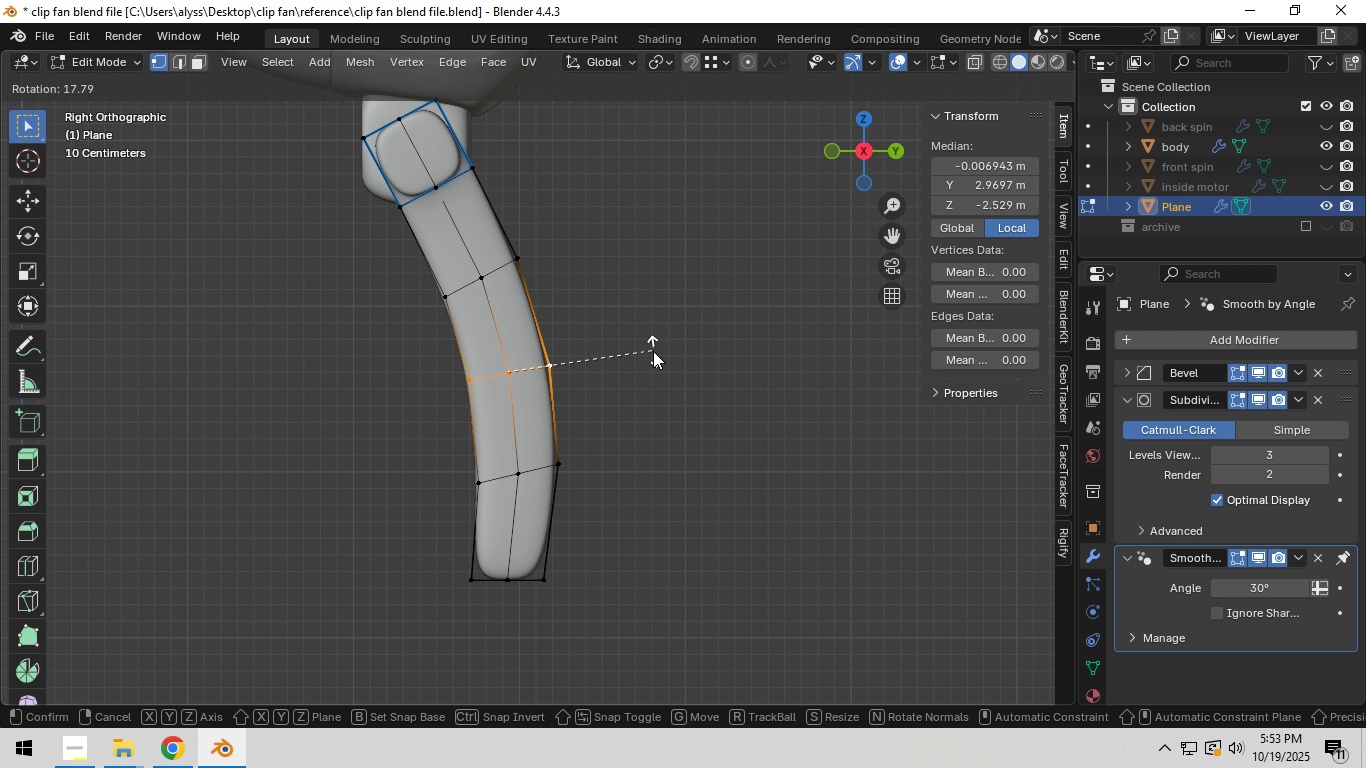 
left_click([653, 351])
 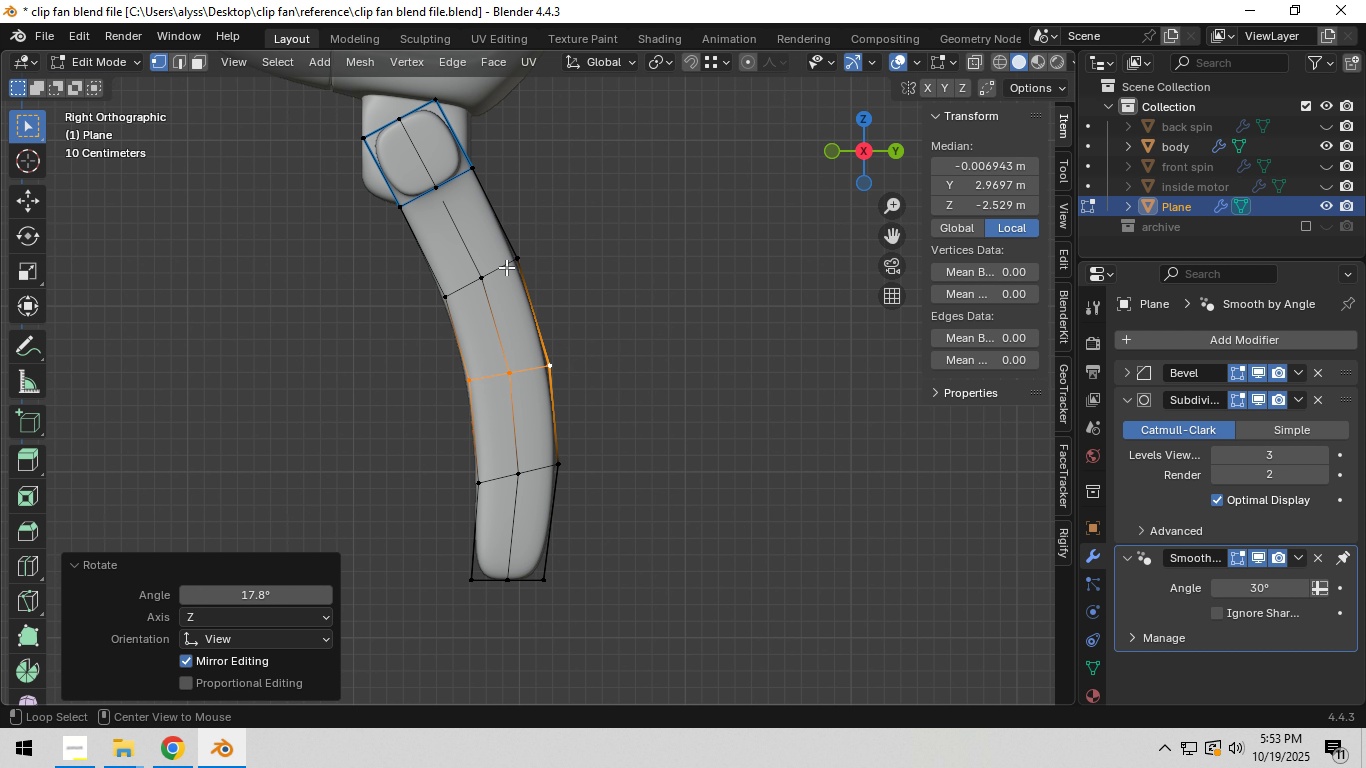 
hold_key(key=AltLeft, duration=0.34)
left_click([505, 266])
 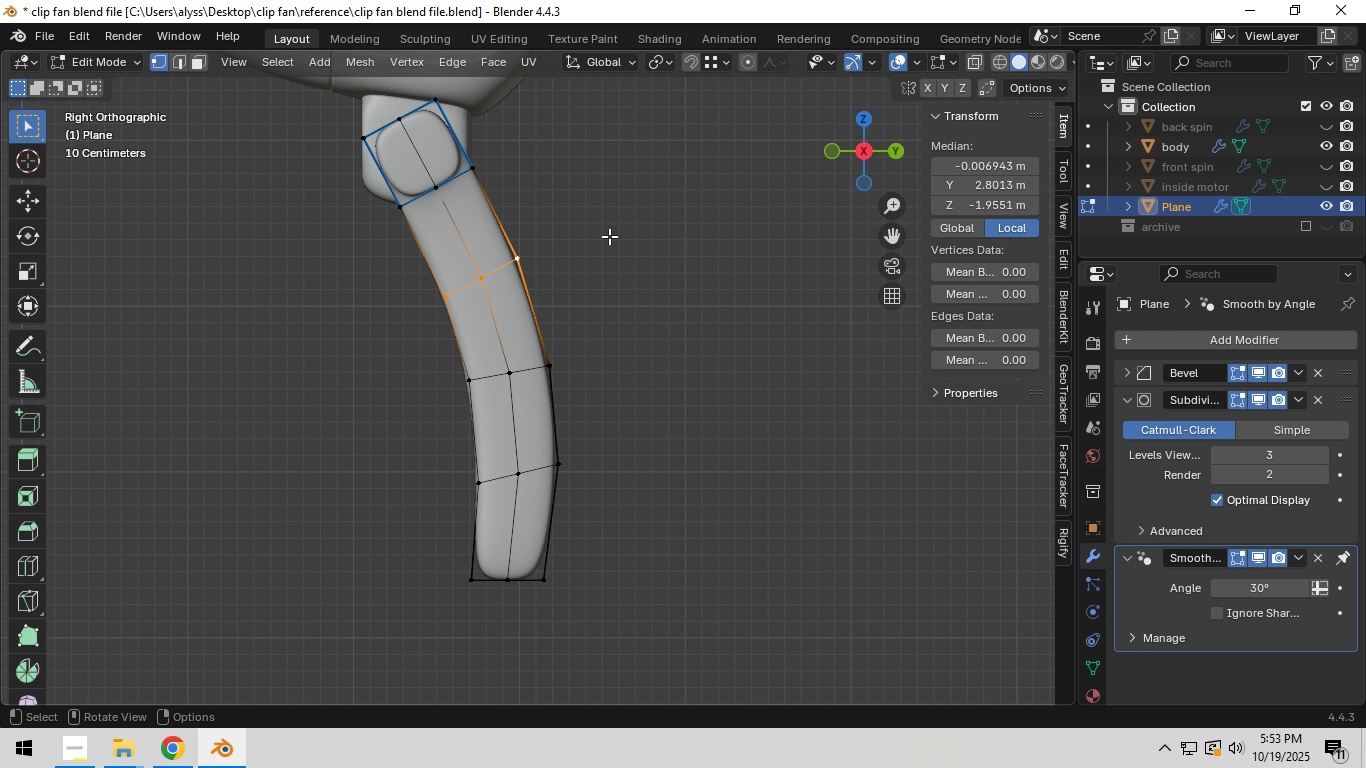 
key(R)
 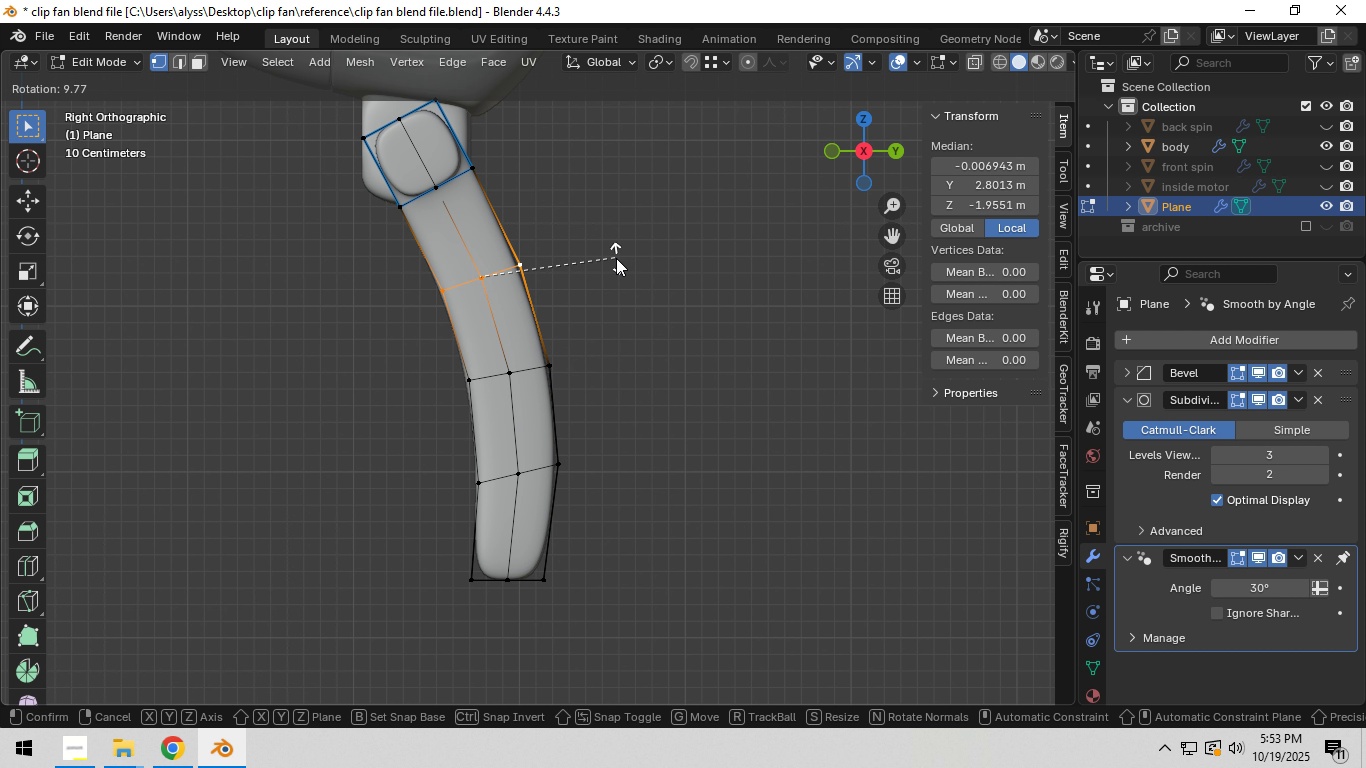 
left_click([616, 258])
 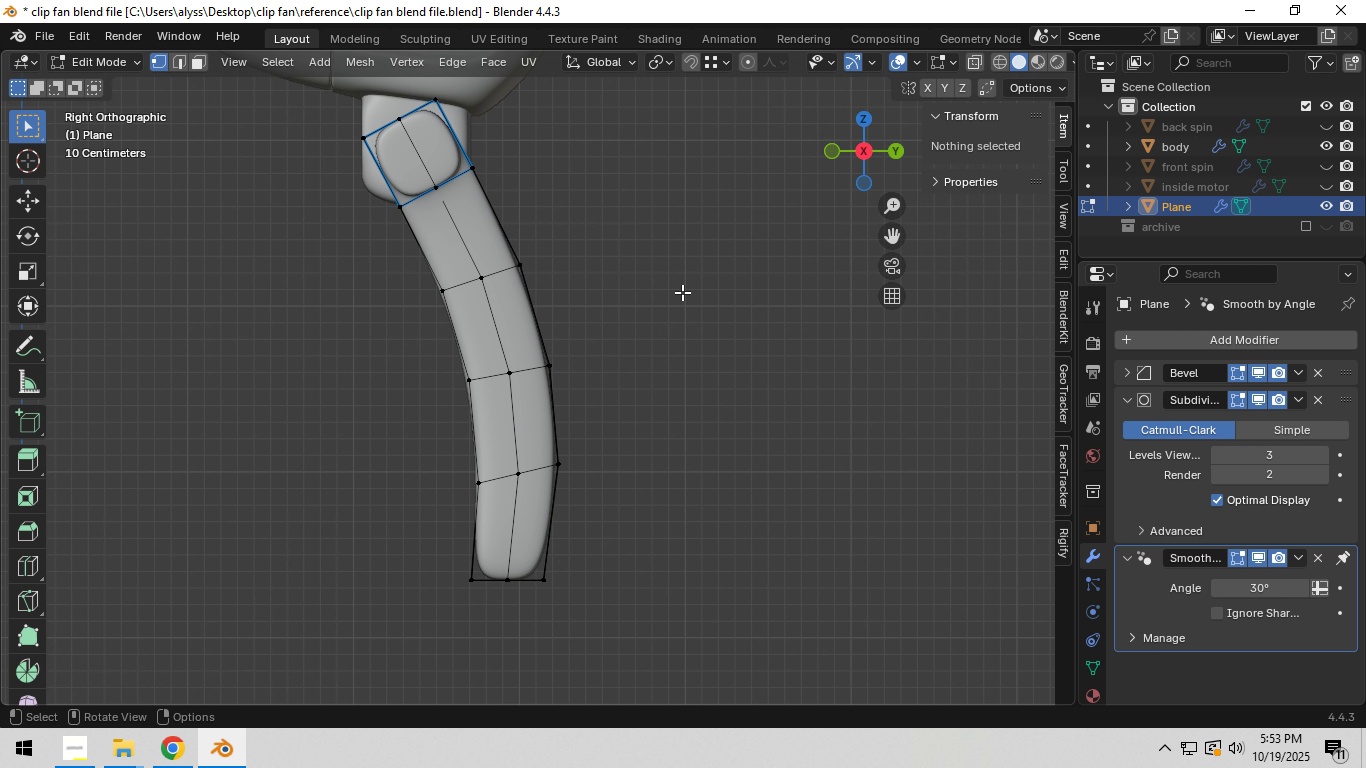 
scroll: coordinate [674, 315], scroll_direction: down, amount: 4.0
 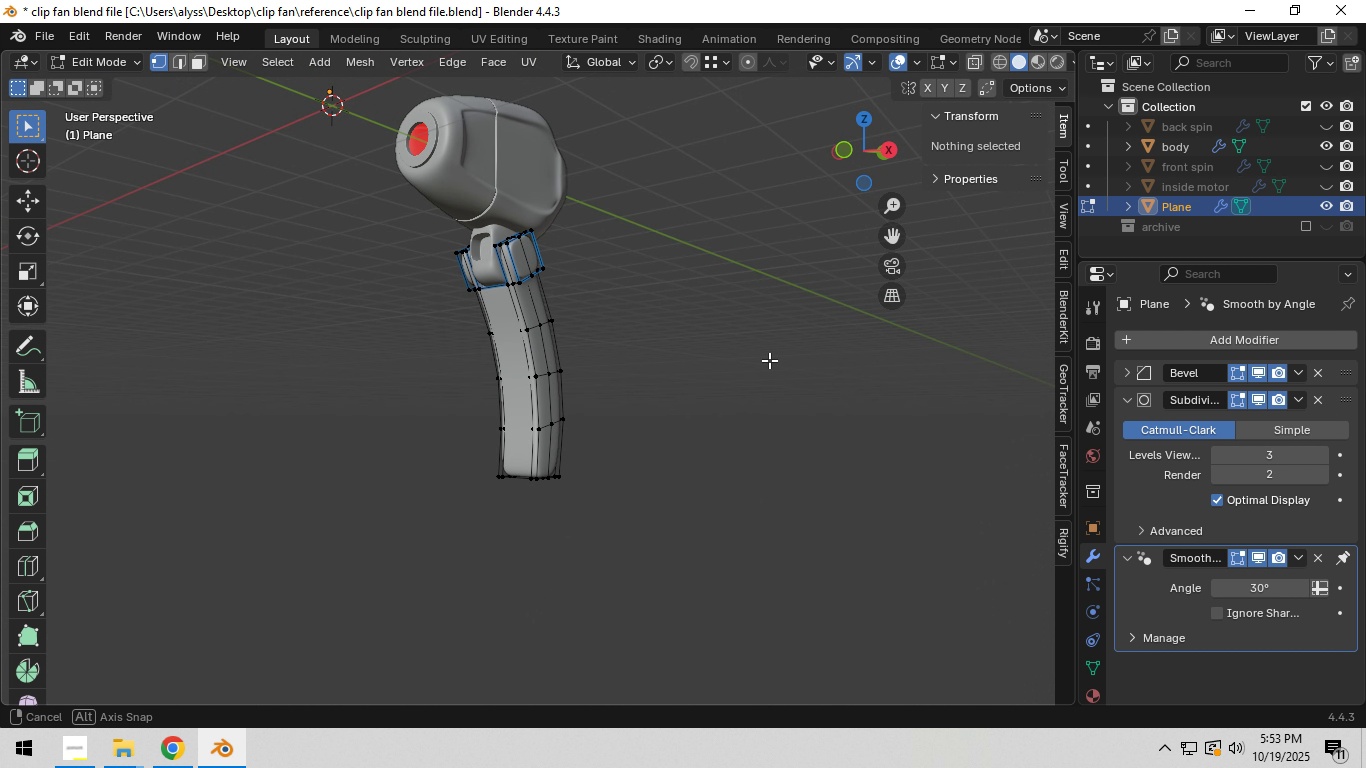 
key(Tab)
 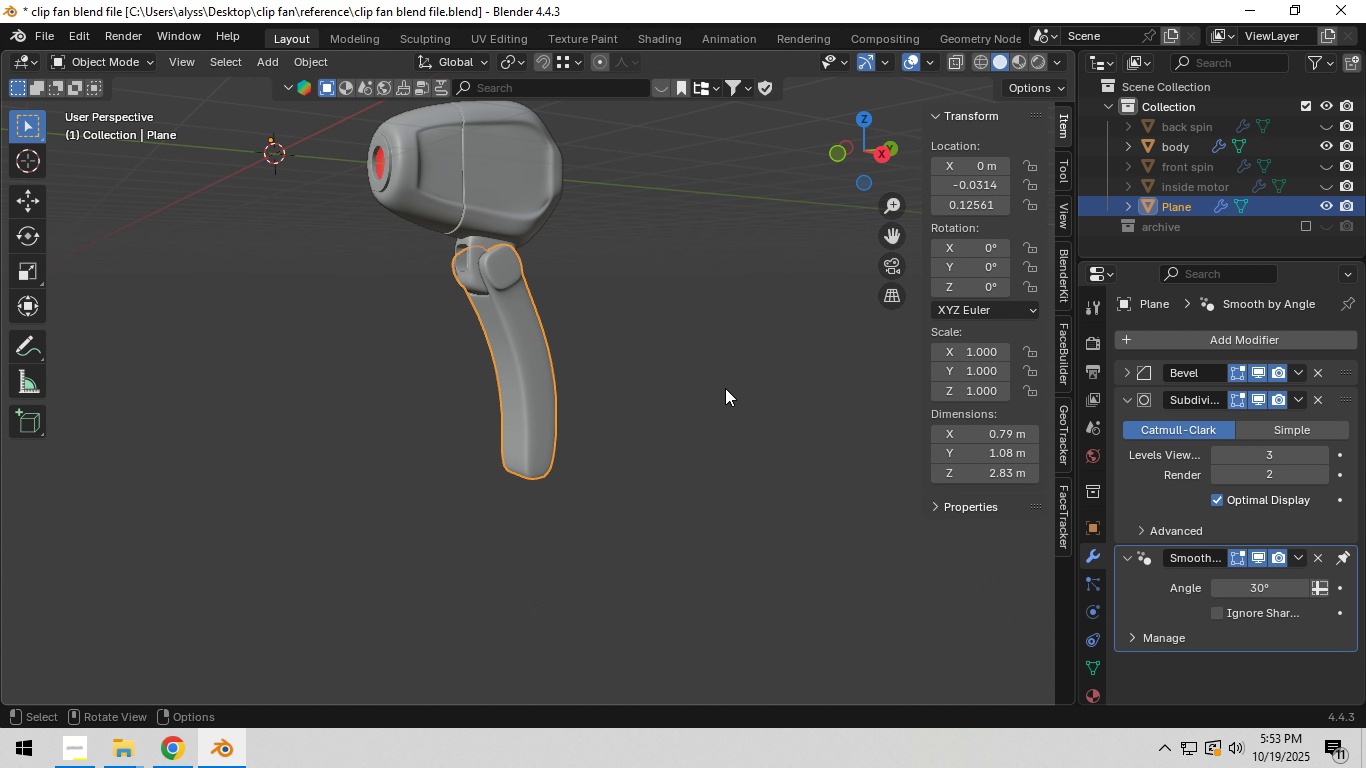 
scroll: coordinate [724, 389], scroll_direction: down, amount: 2.0
 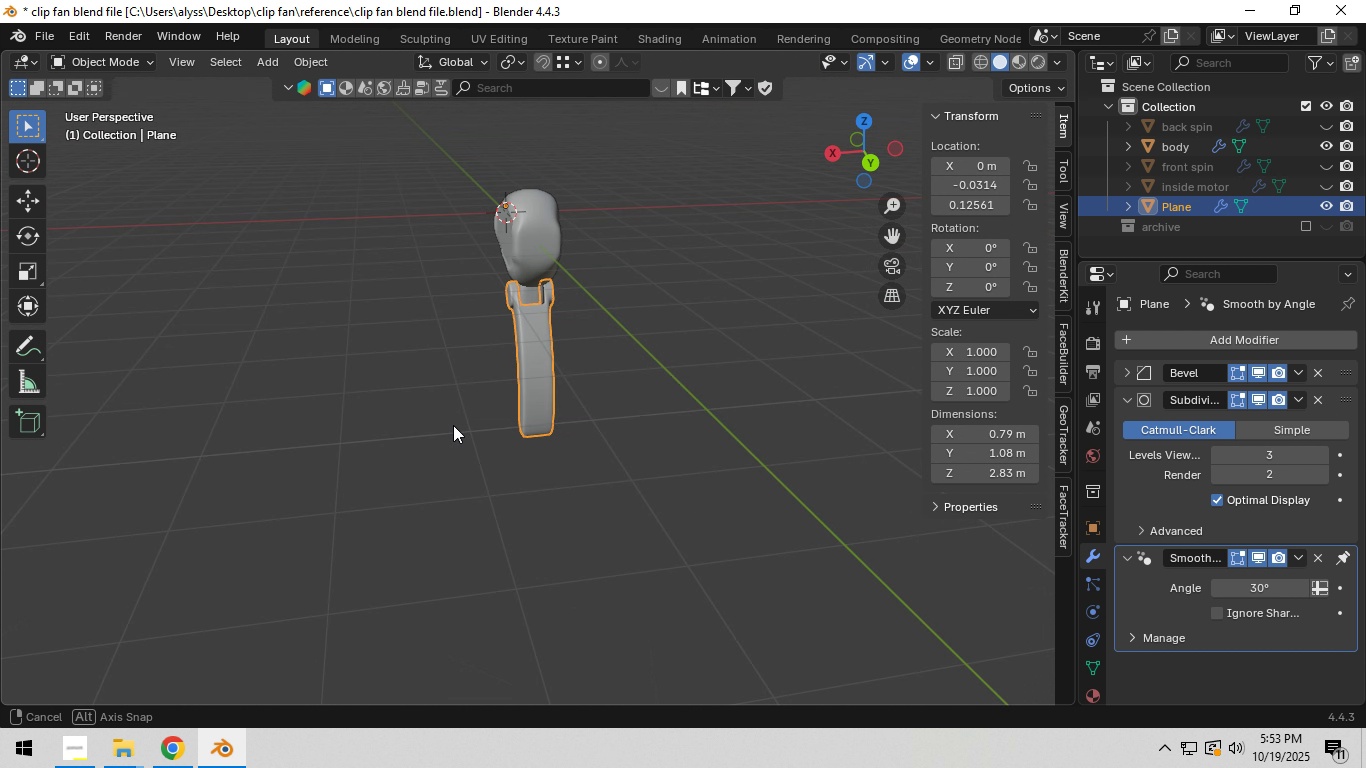 
left_click([611, 404])
 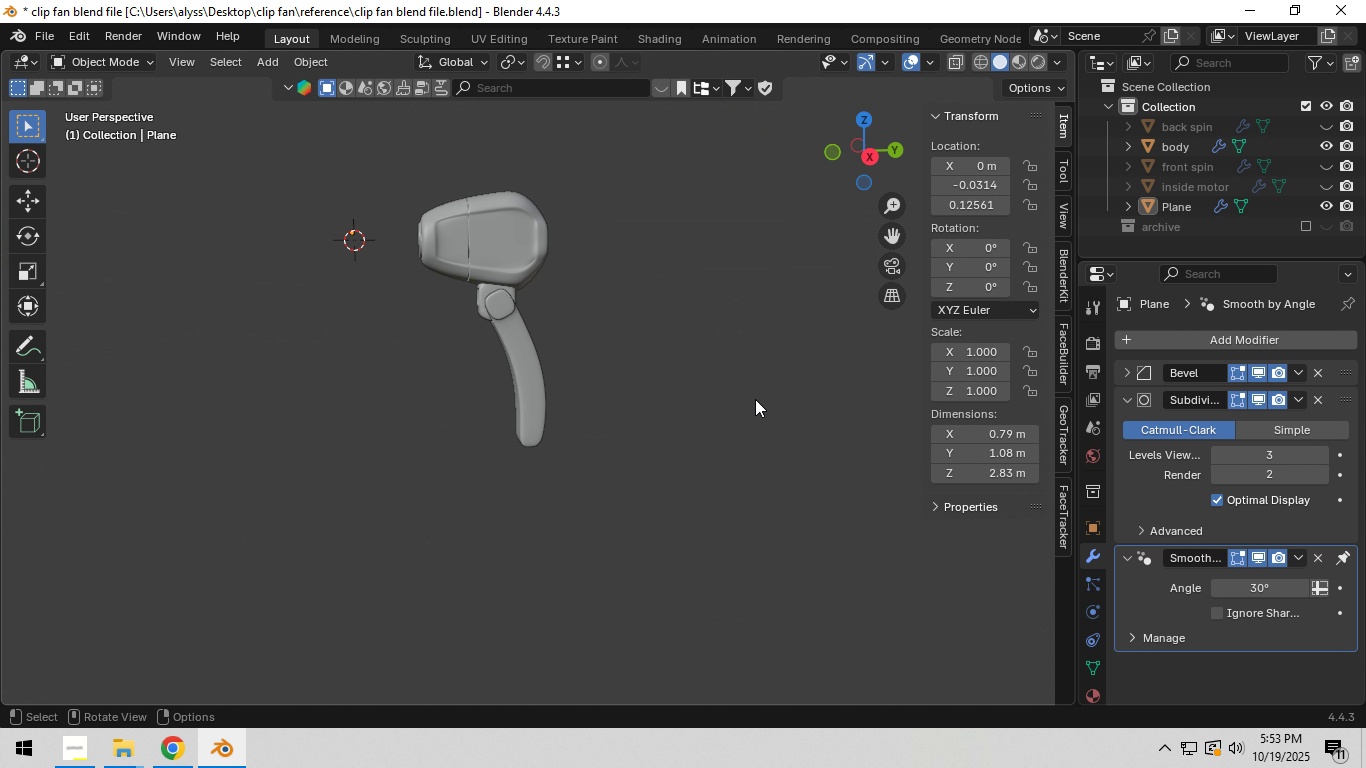 
key(Tab)
type(zz`e)
 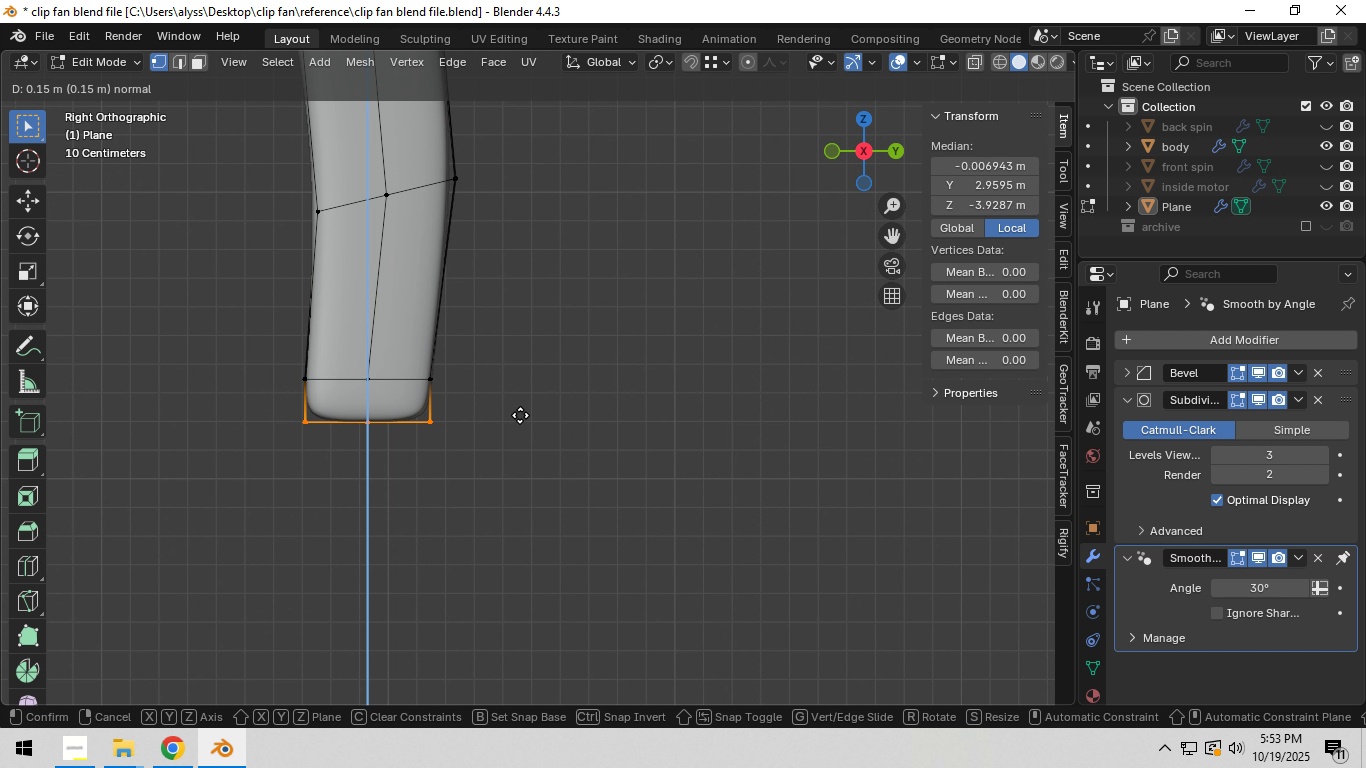 
scroll: coordinate [571, 422], scroll_direction: up, amount: 6.0
 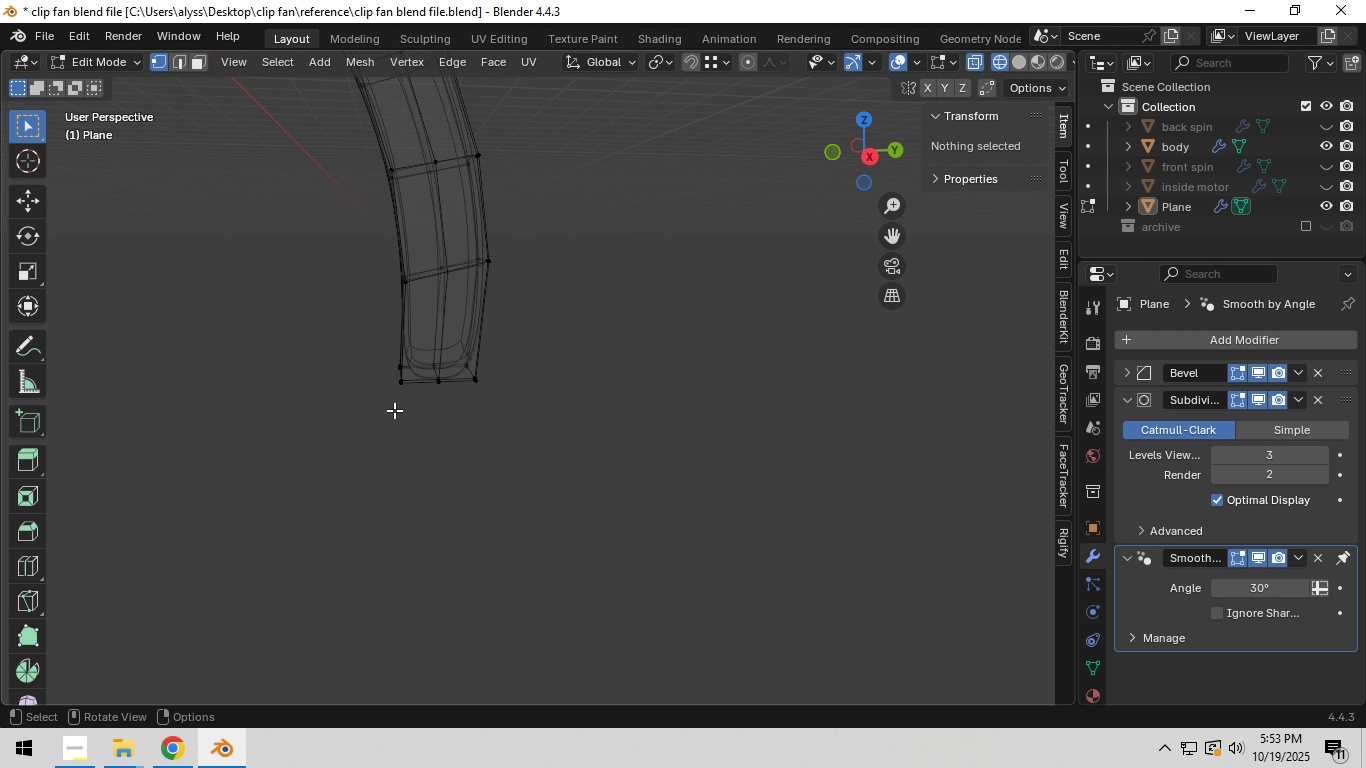 
left_click_drag(start_coordinate=[364, 329], to_coordinate=[559, 419])
 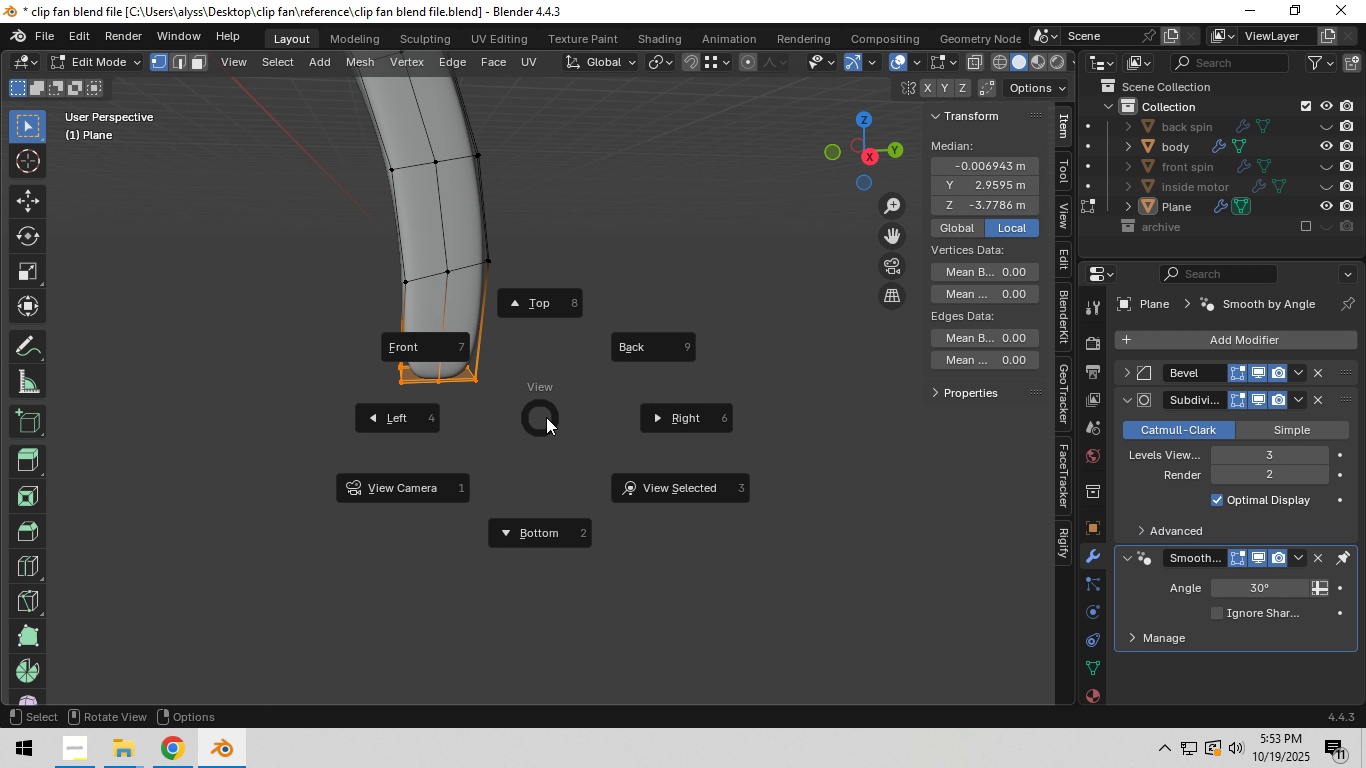 
scroll: coordinate [569, 417], scroll_direction: up, amount: 3.0
 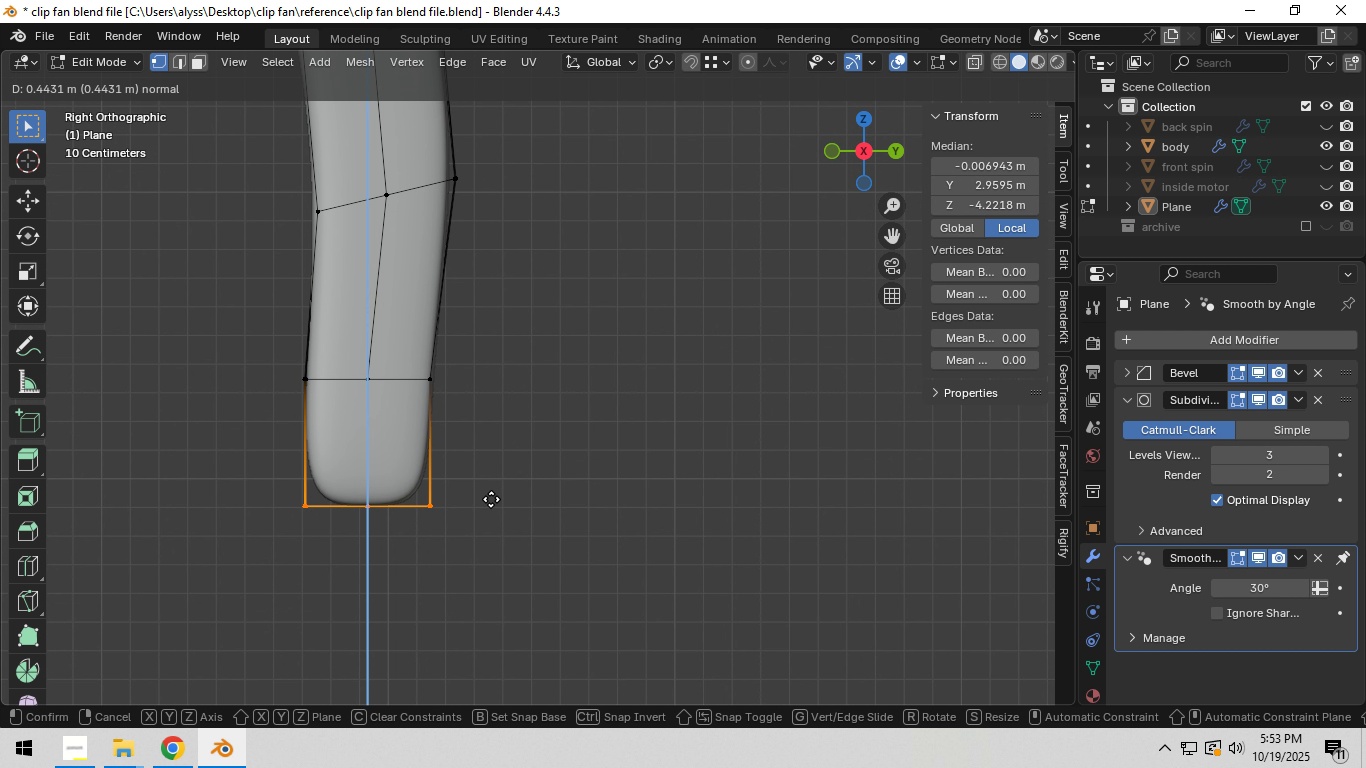 
wait(5.66)
 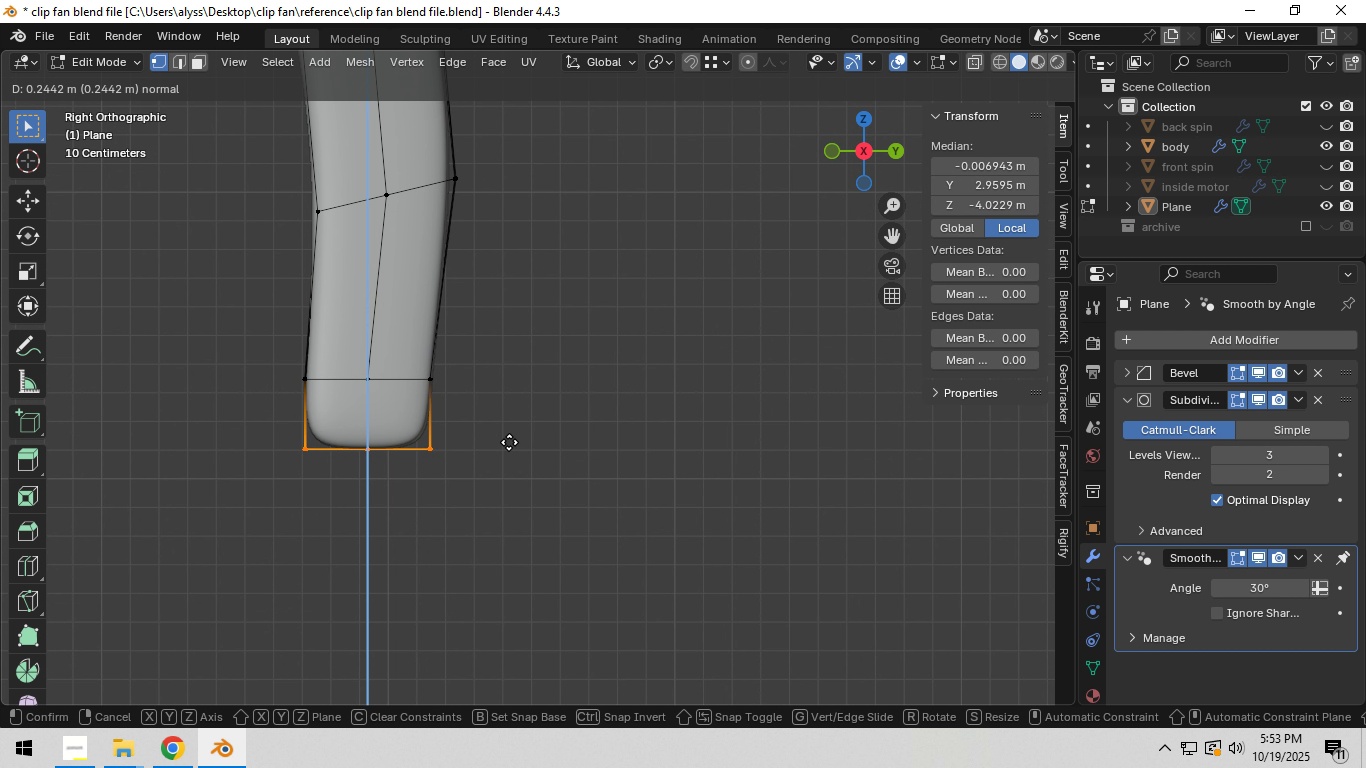 
left_click([490, 501])
 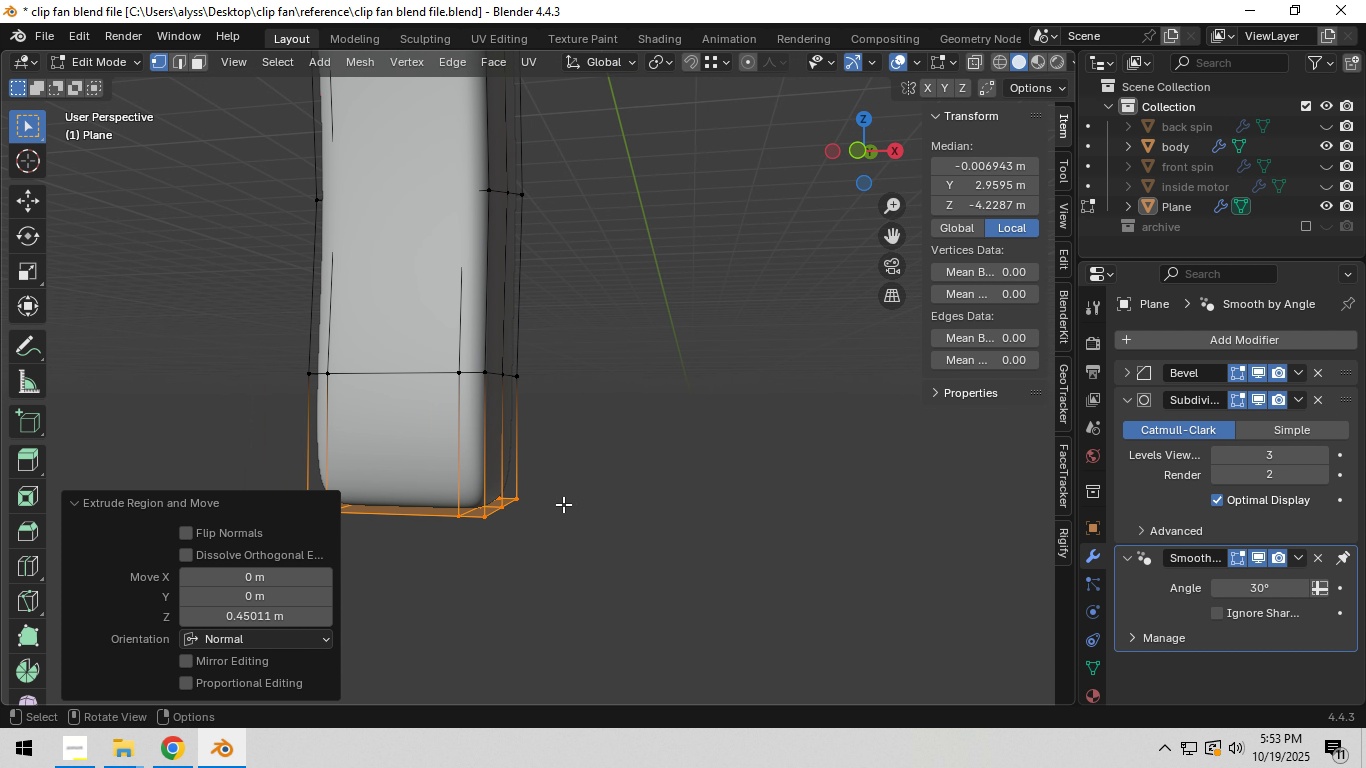 
scroll: coordinate [563, 504], scroll_direction: down, amount: 1.0
 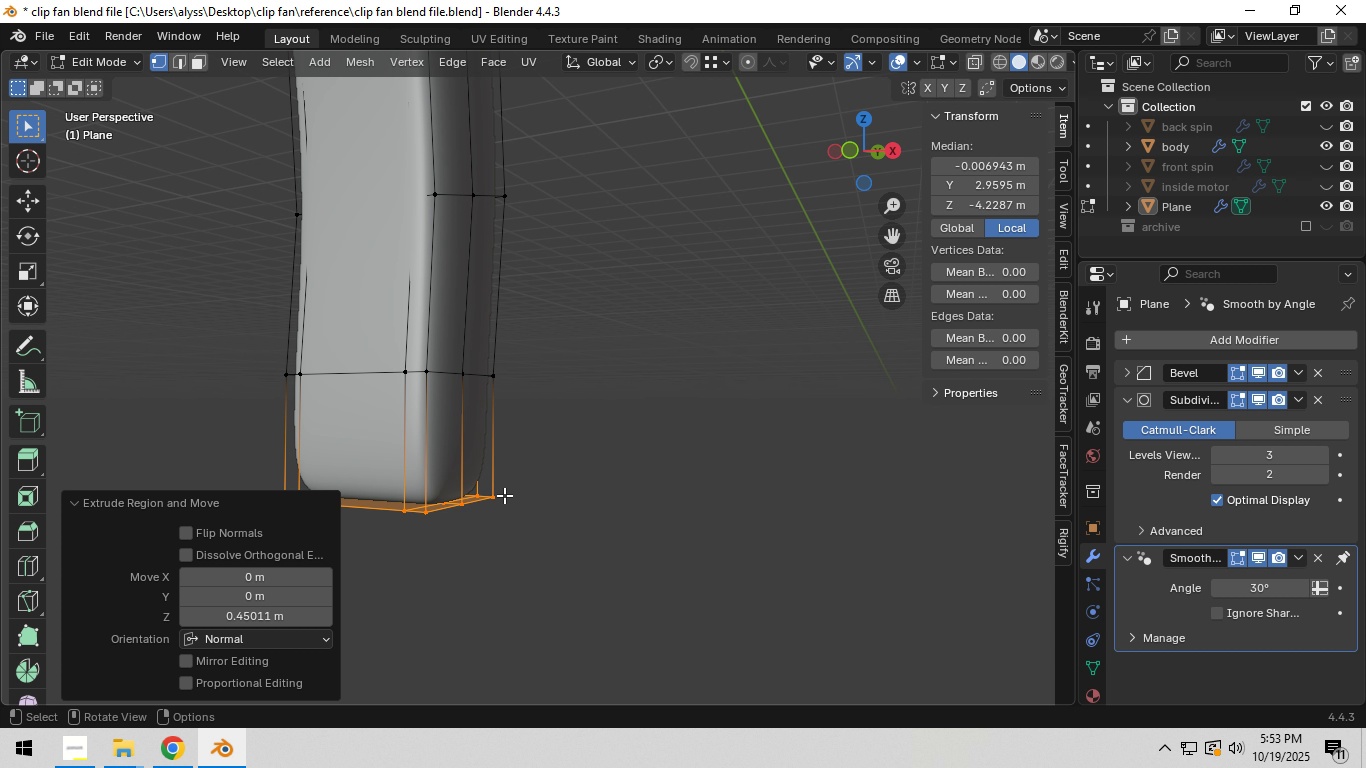 
wait(18.36)
 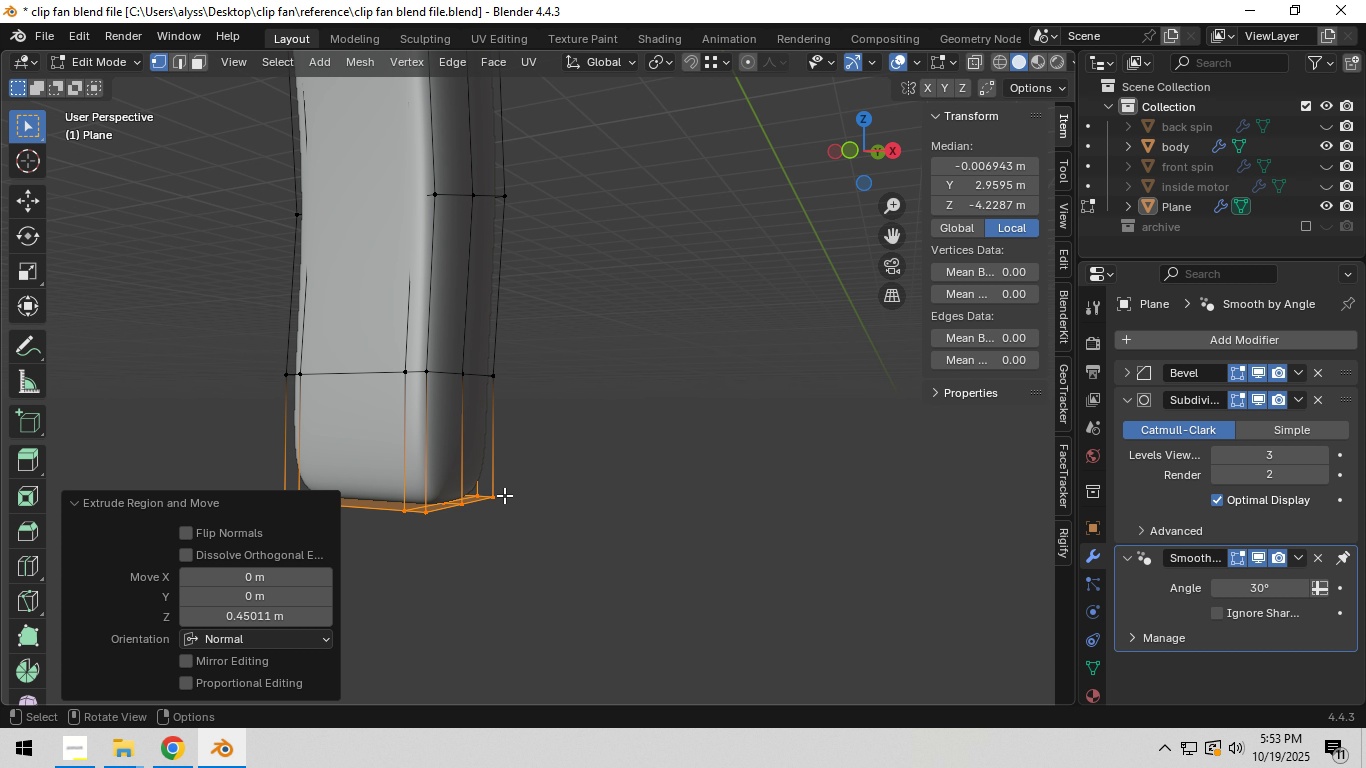 
left_click([677, 492])
 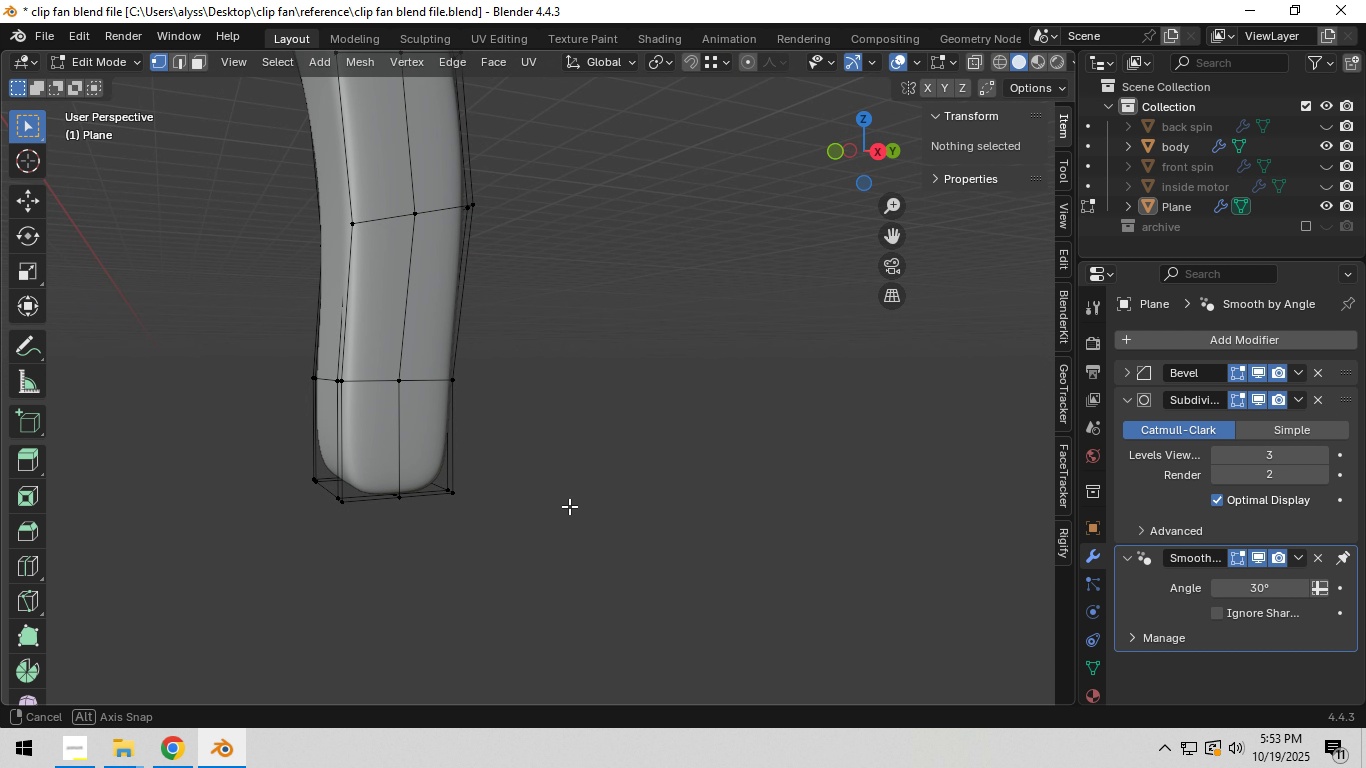 
hold_key(key=ShiftLeft, duration=0.3)
 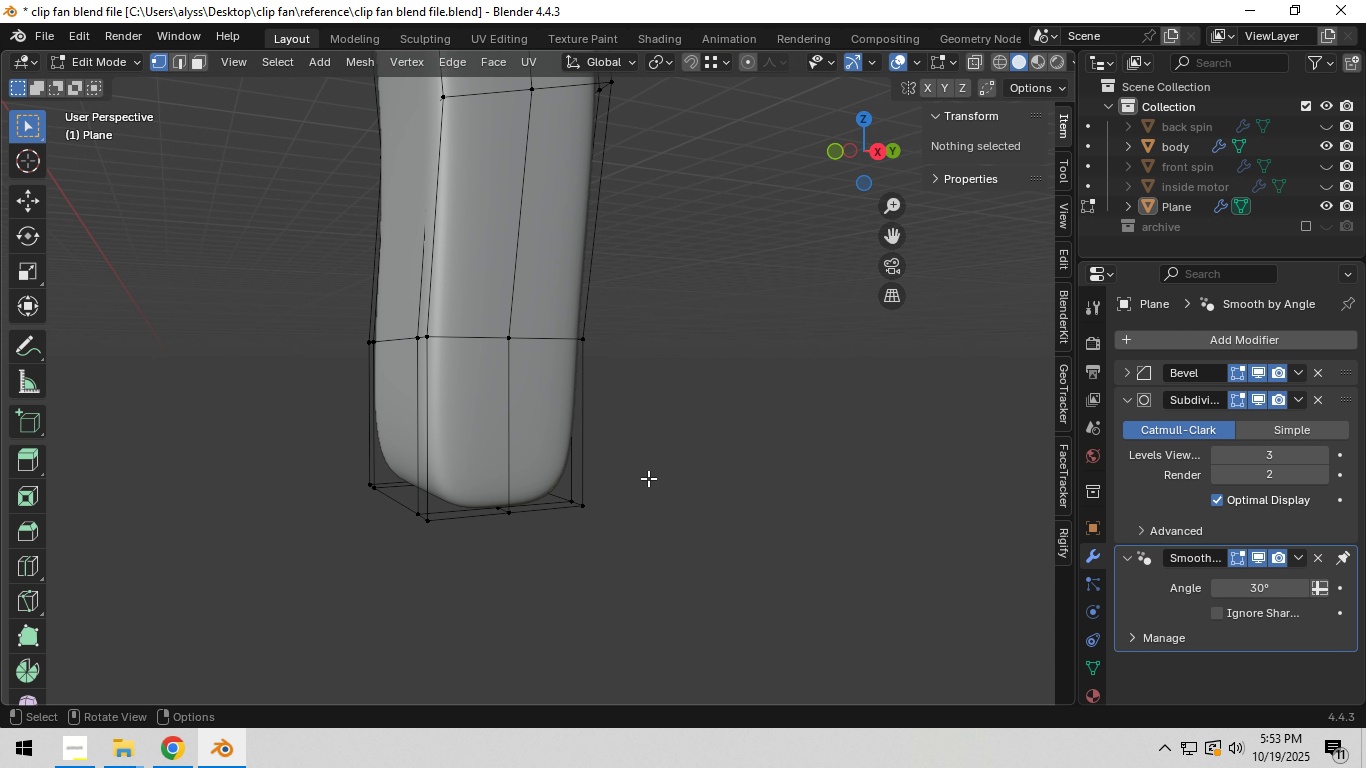 
scroll: coordinate [648, 478], scroll_direction: up, amount: 2.0
 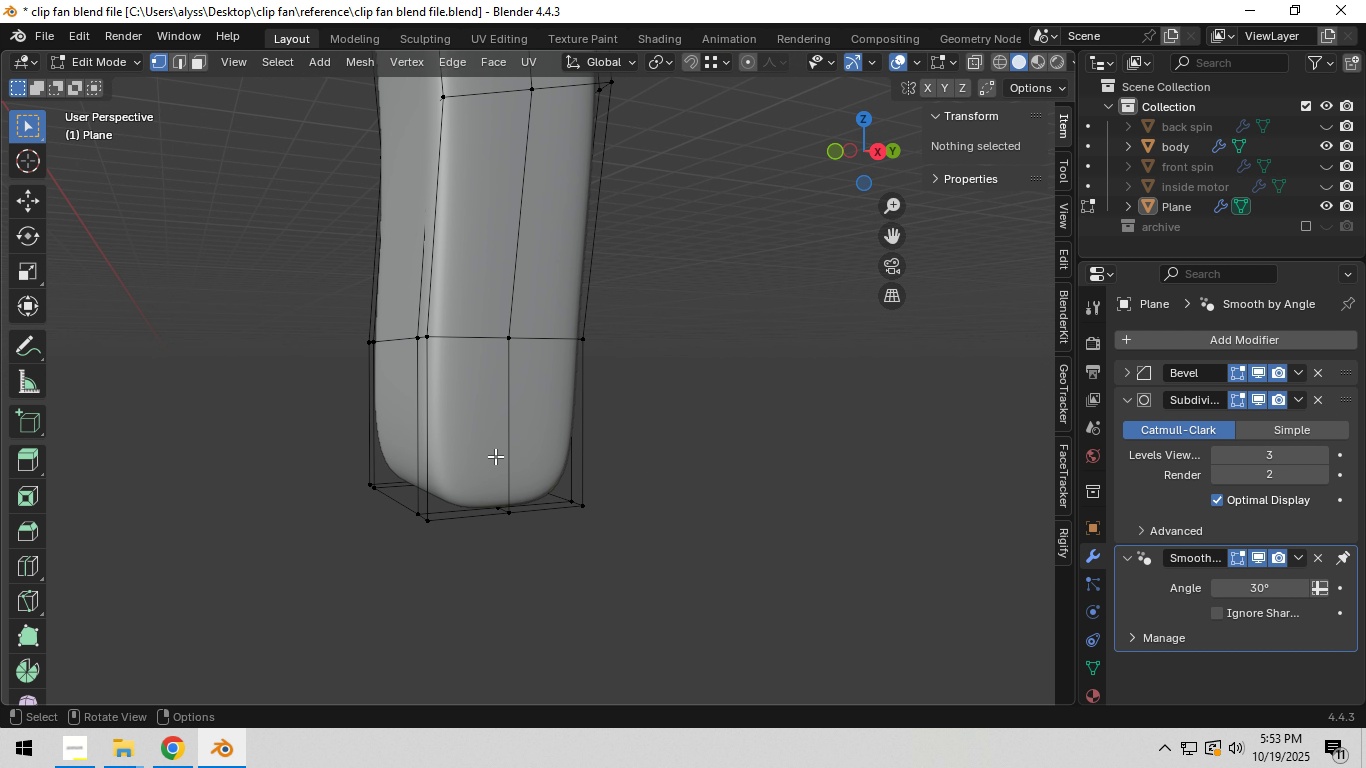 
key(3)
 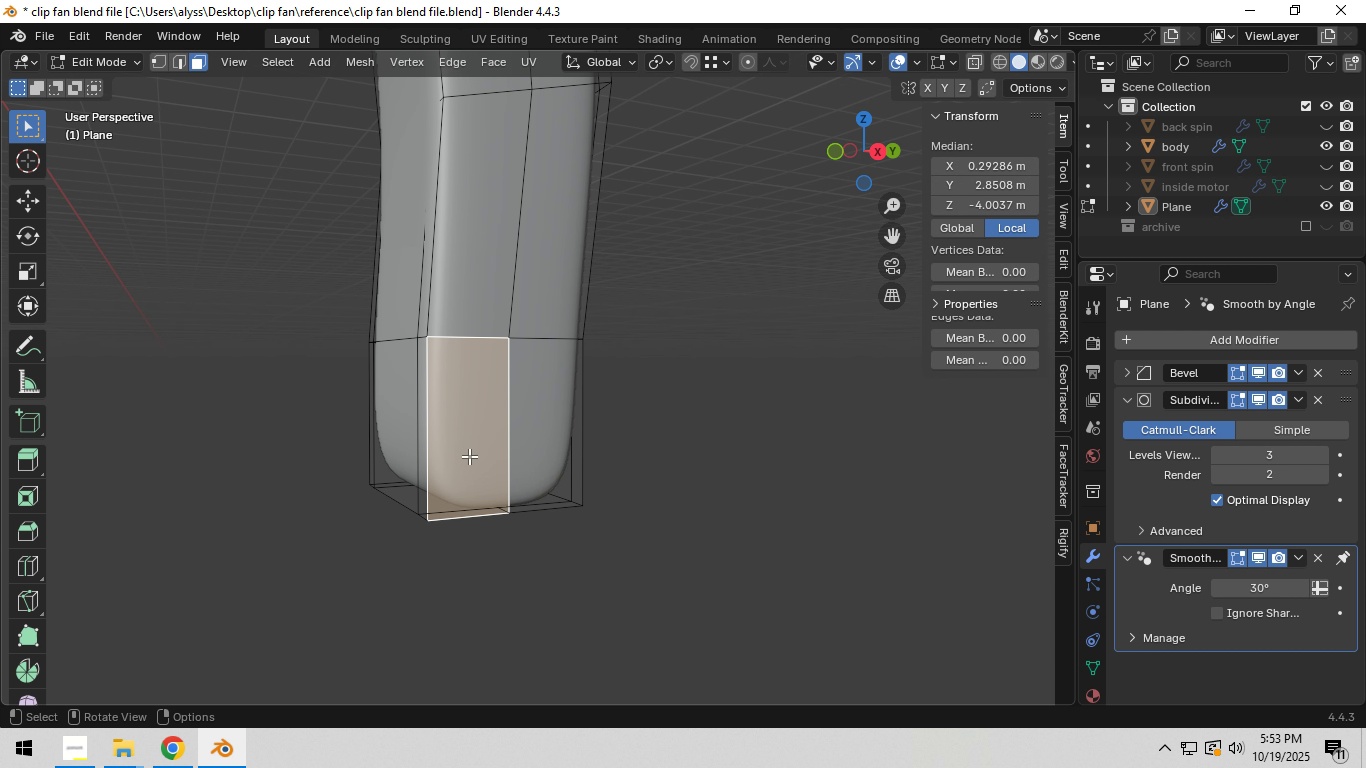 
left_click([463, 456])
 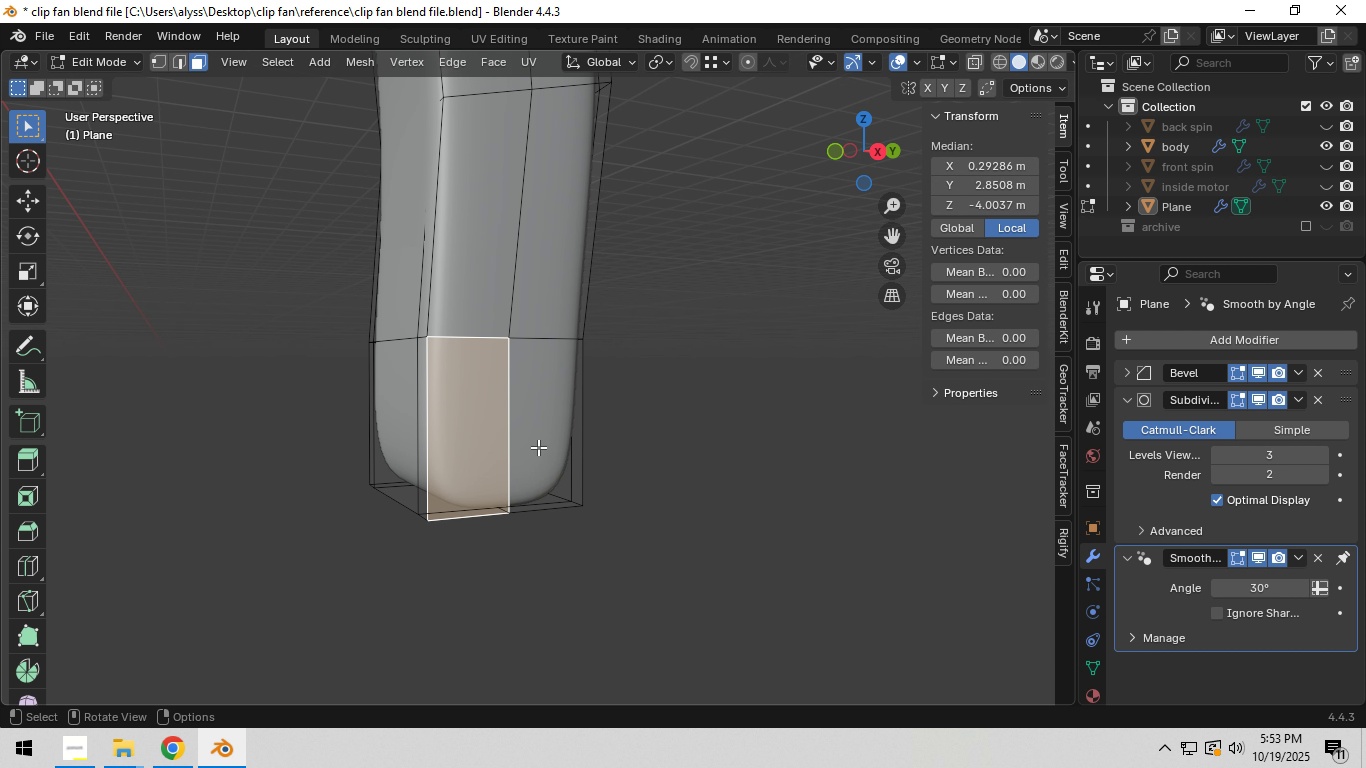 
key(Shift+ShiftLeft)
 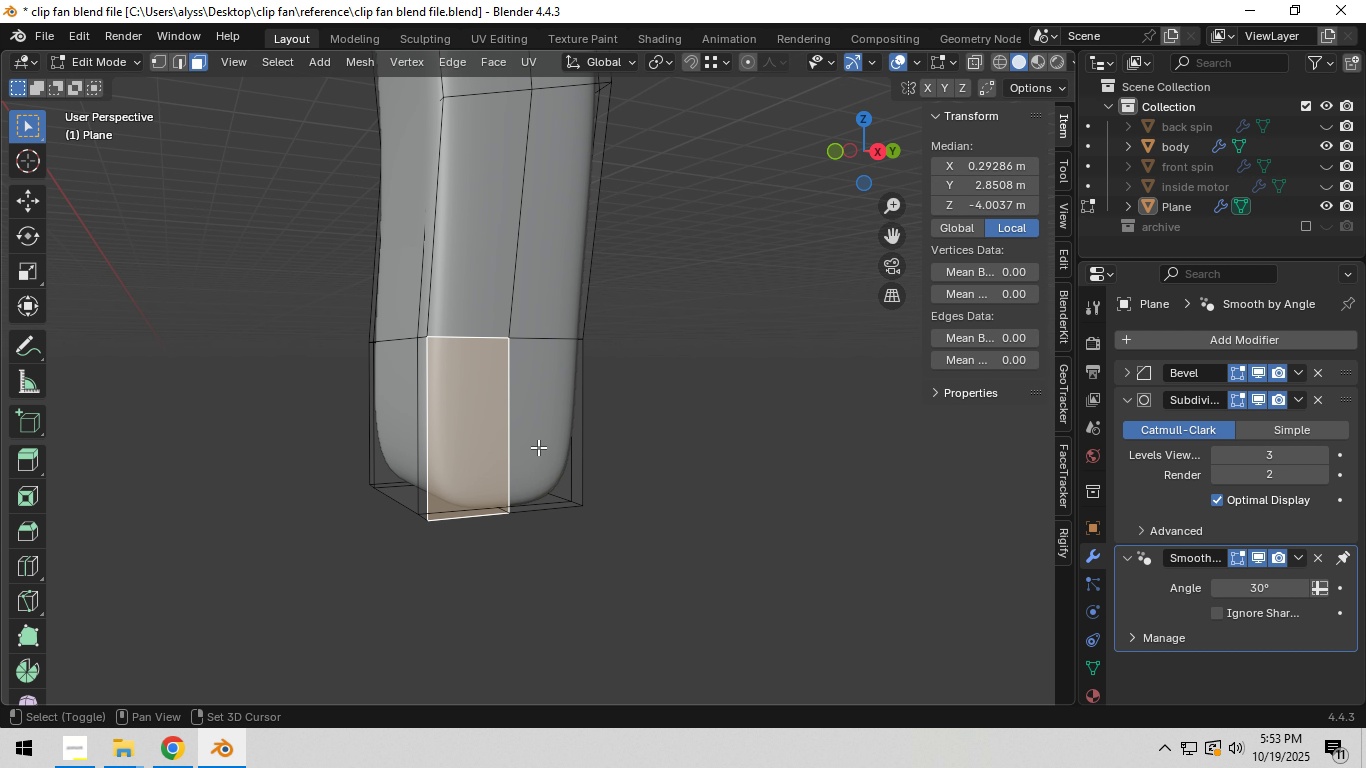 
double_click([538, 447])
 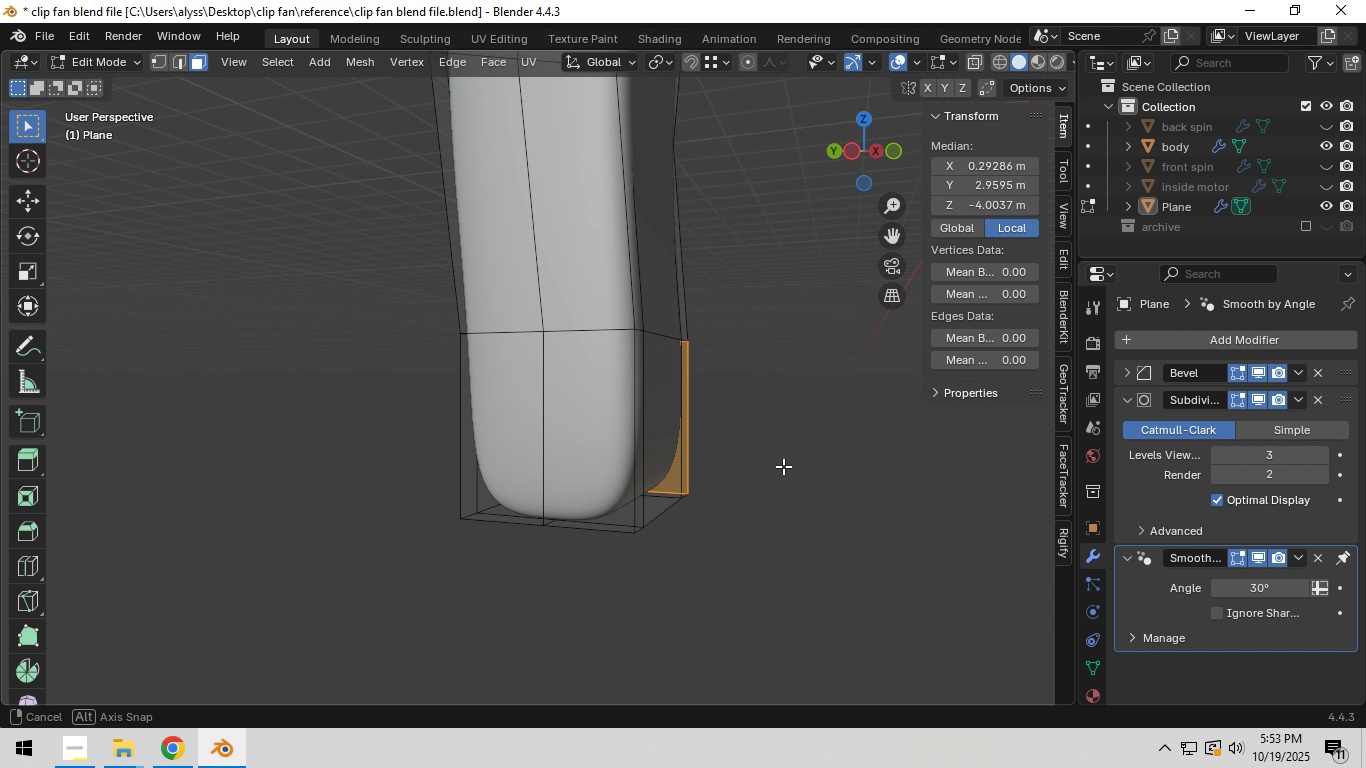 
hold_key(key=ShiftLeft, duration=0.85)
left_click([626, 457])
 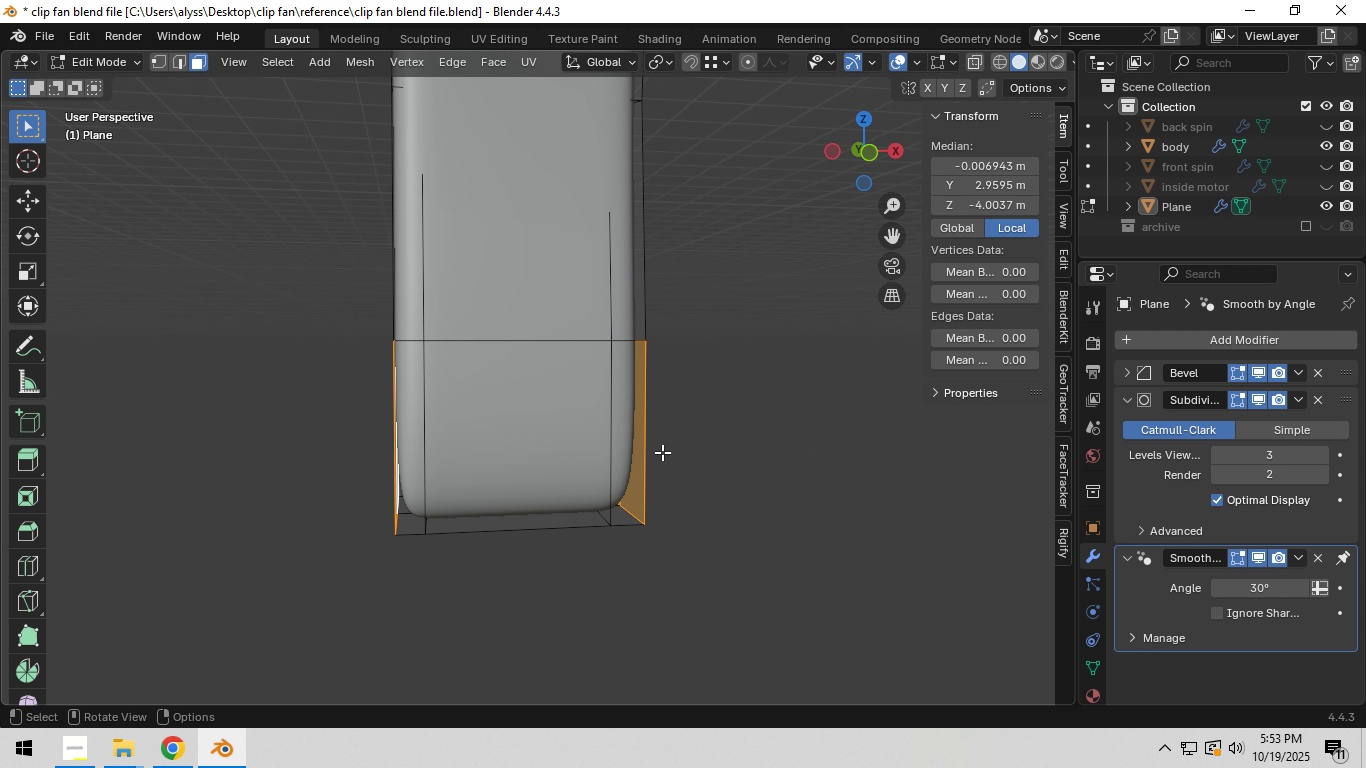 
key(E)
 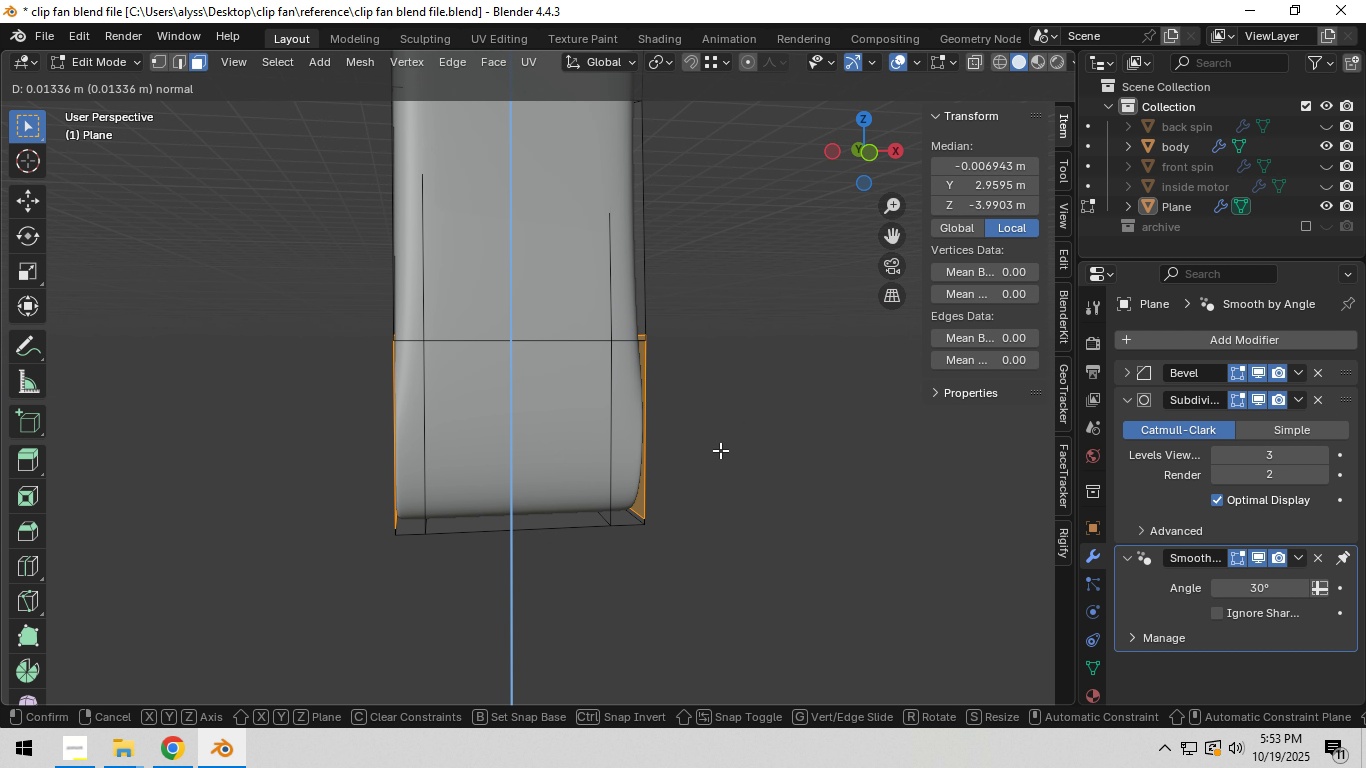 
right_click([720, 450])
 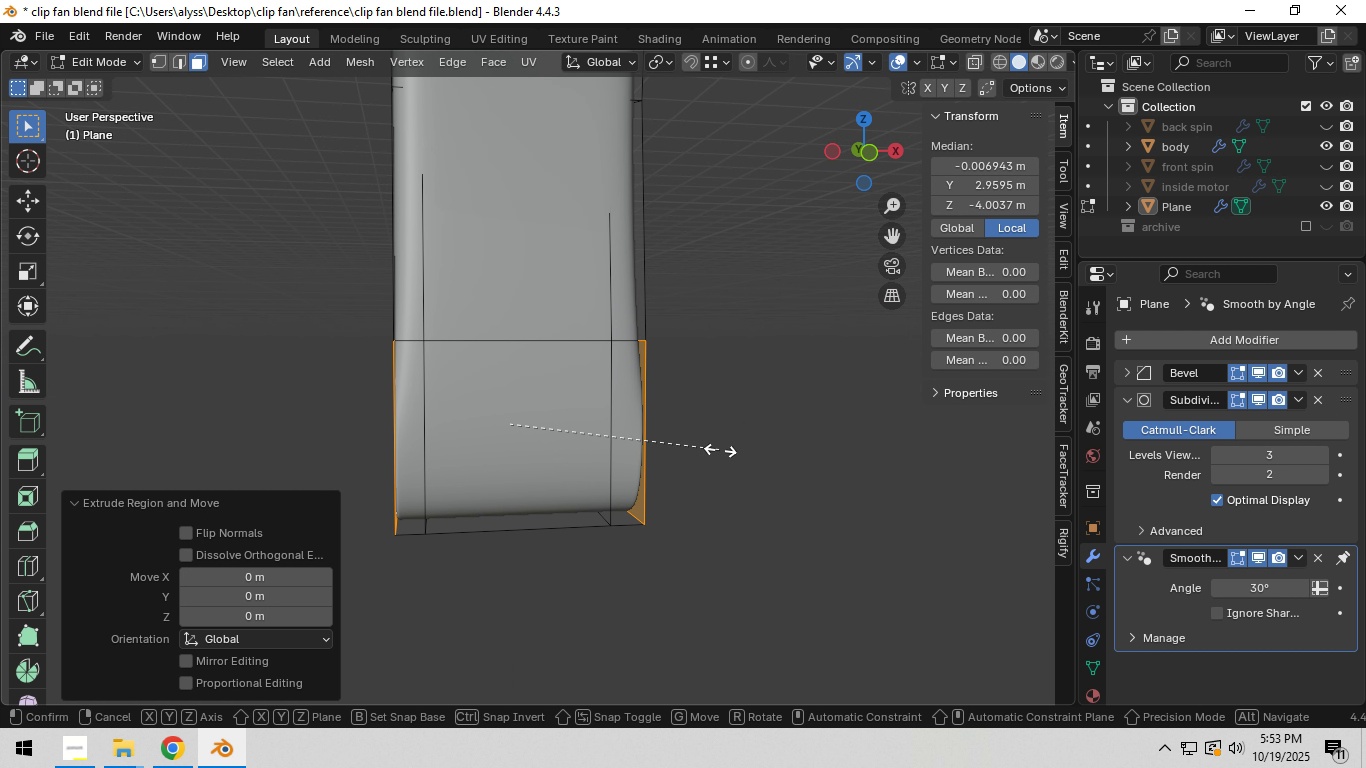 
type(sx)
 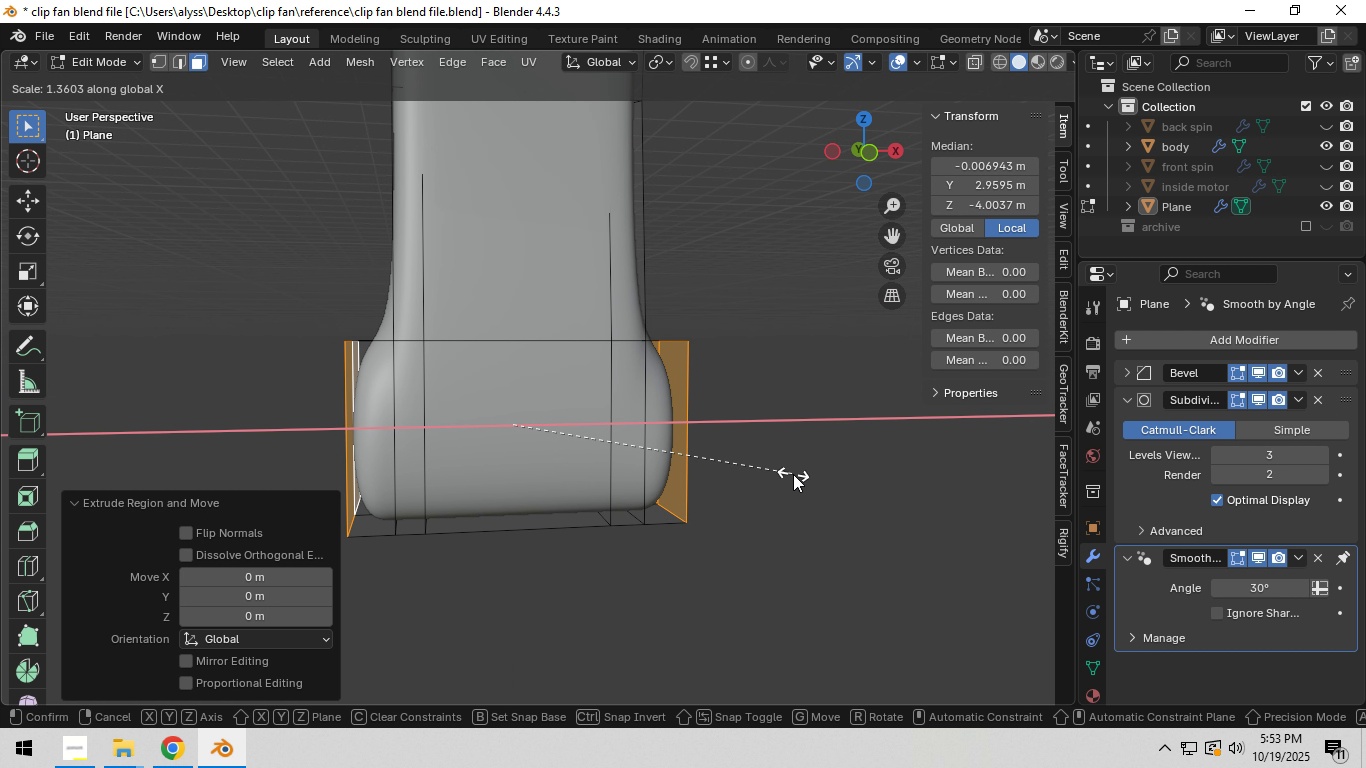 
left_click([786, 481])
 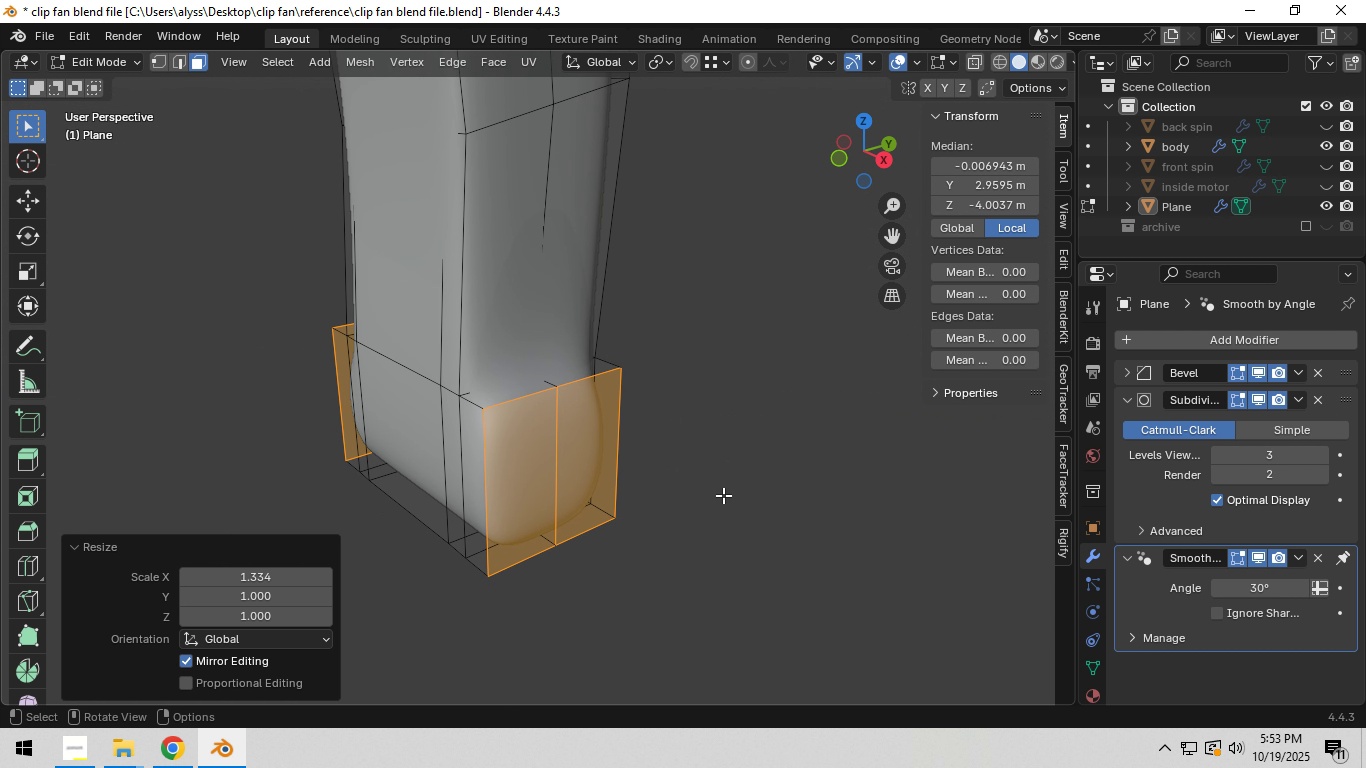 
left_click([723, 495])
 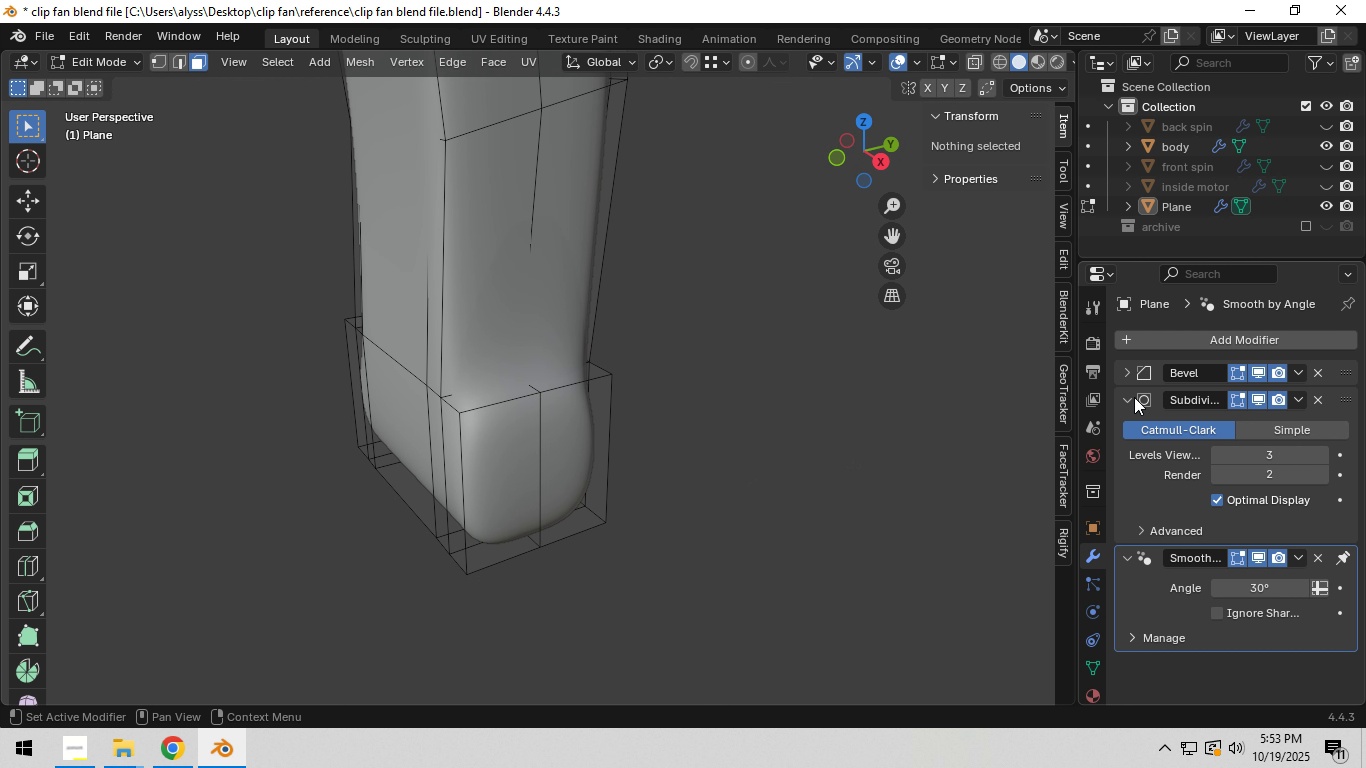 
left_click([1127, 399])
 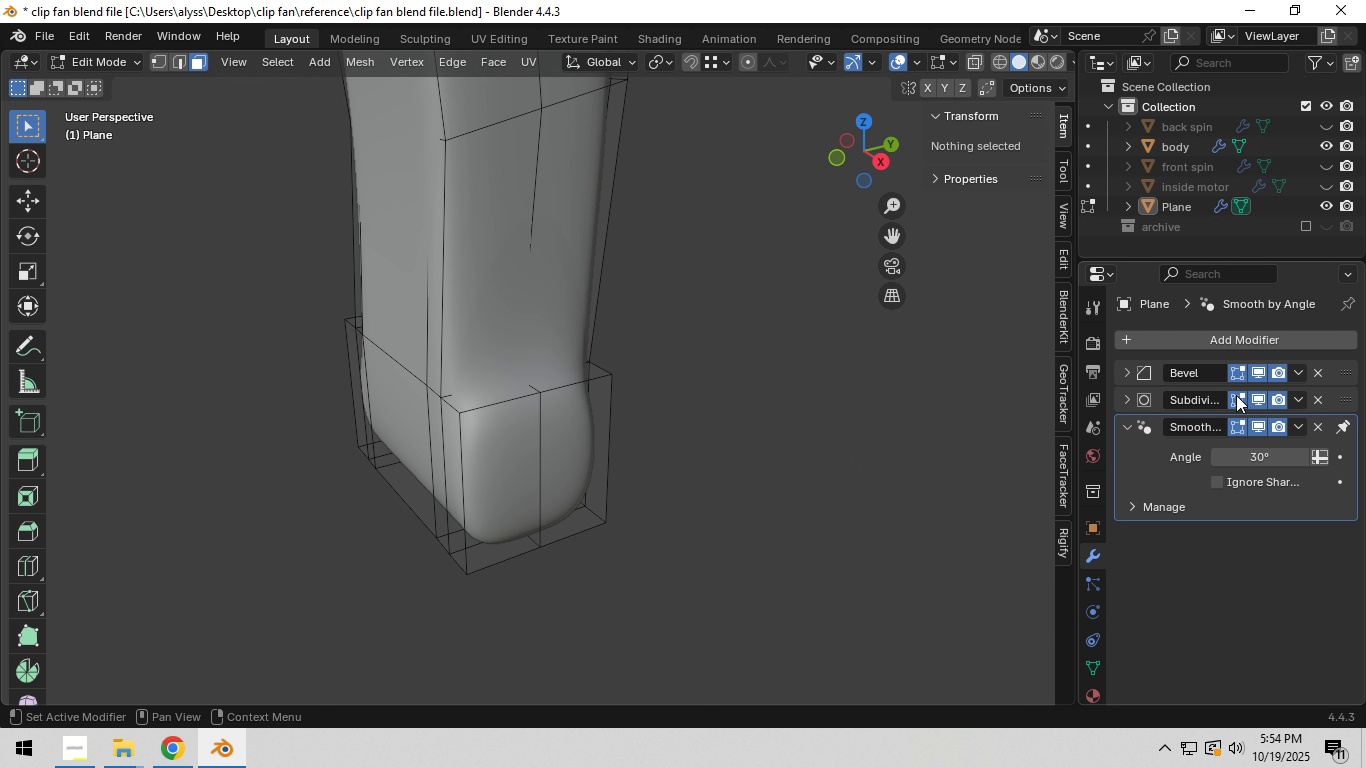 
hold_key(key=ControlLeft, duration=0.81)
left_click([1260, 371])
 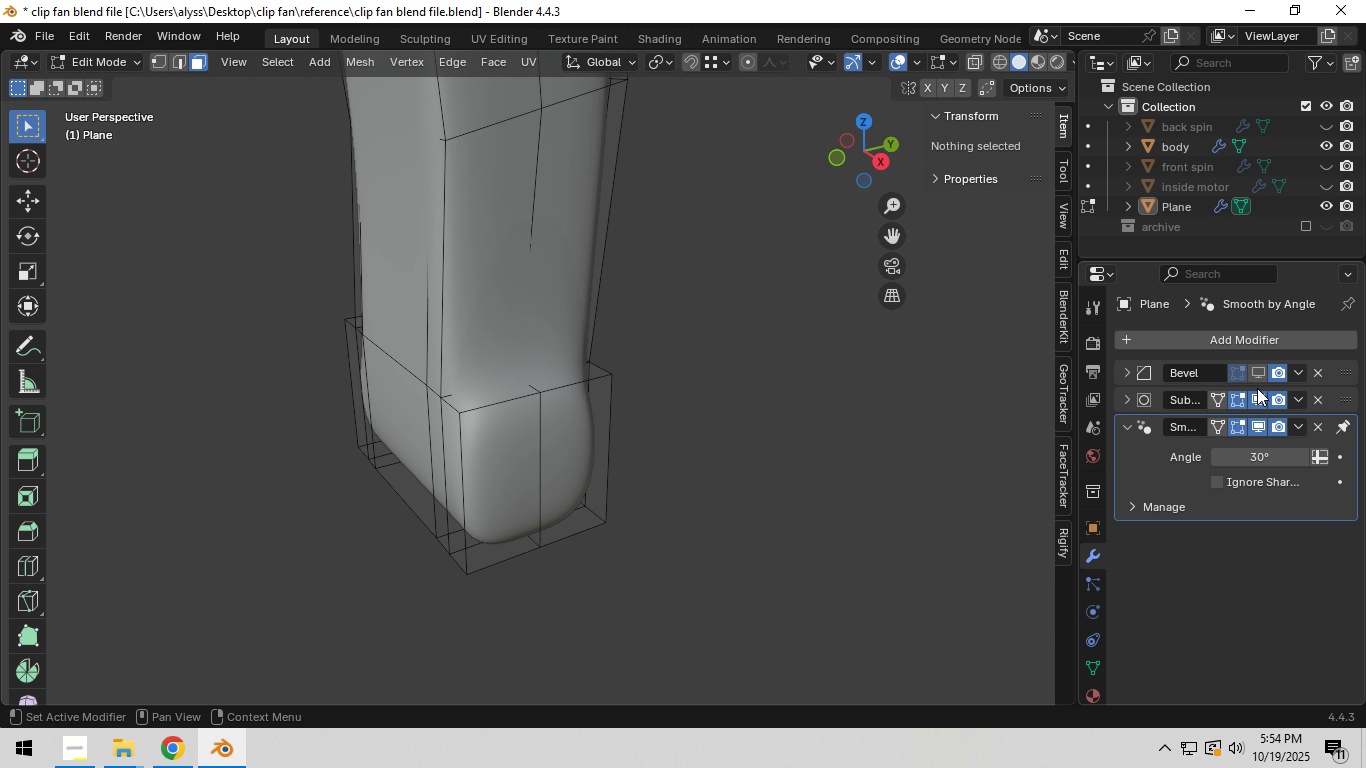 
hold_key(key=ShiftLeft, duration=1.0)
 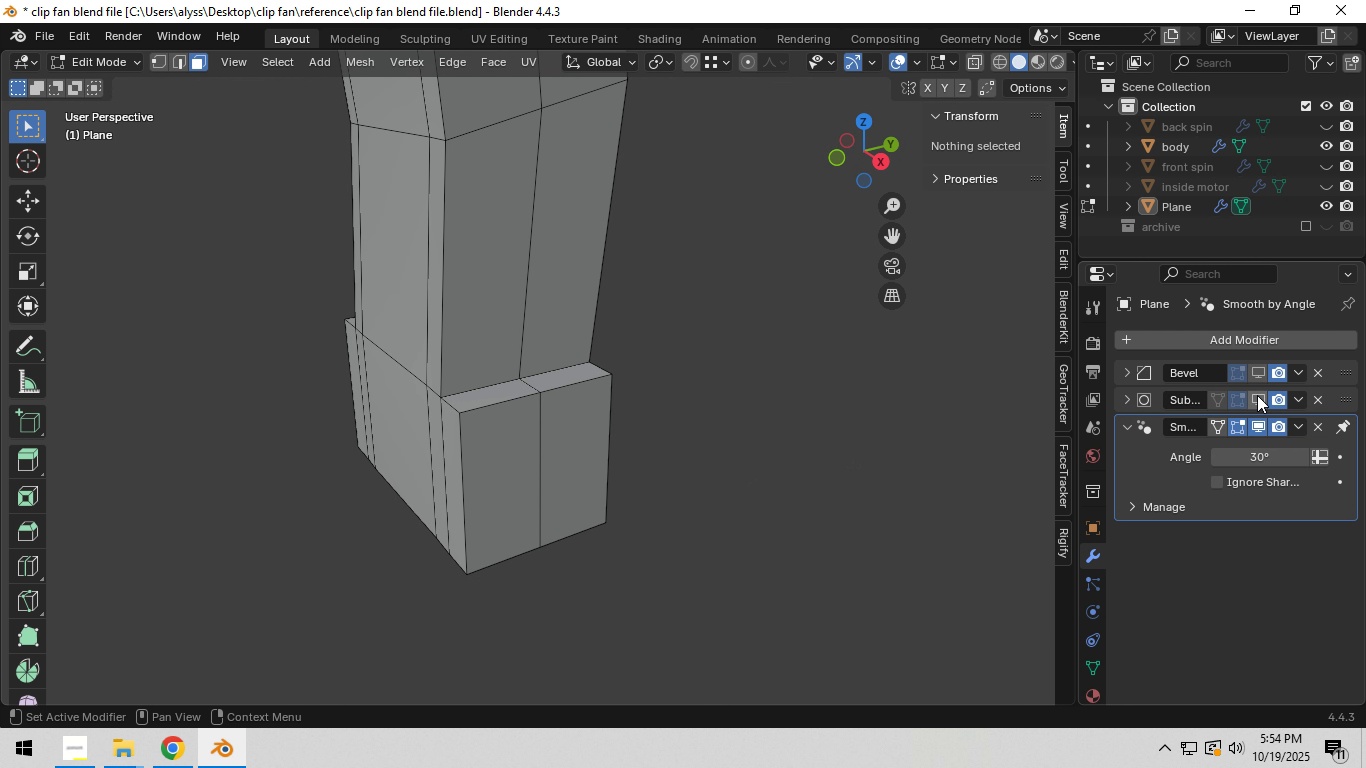 
left_click([1257, 395])
 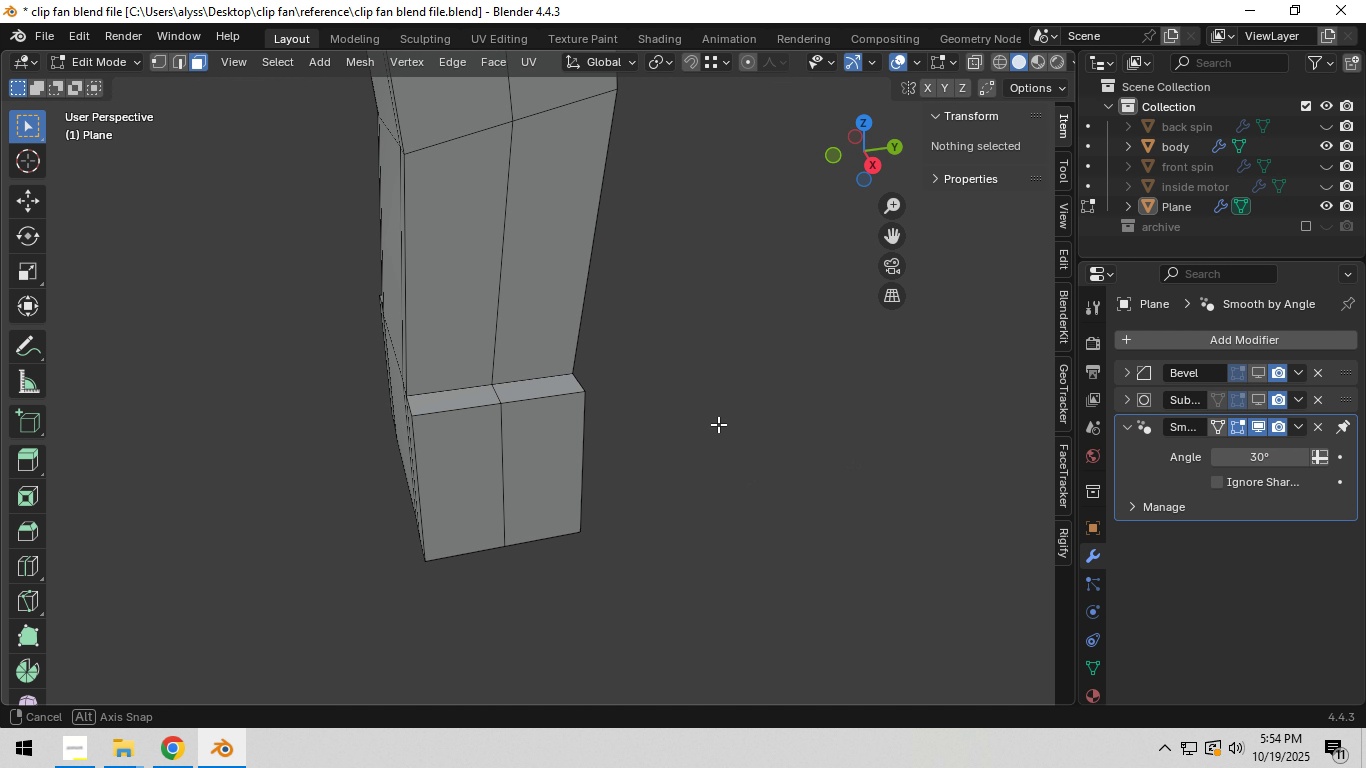 
hold_key(key=ShiftLeft, duration=0.3)
 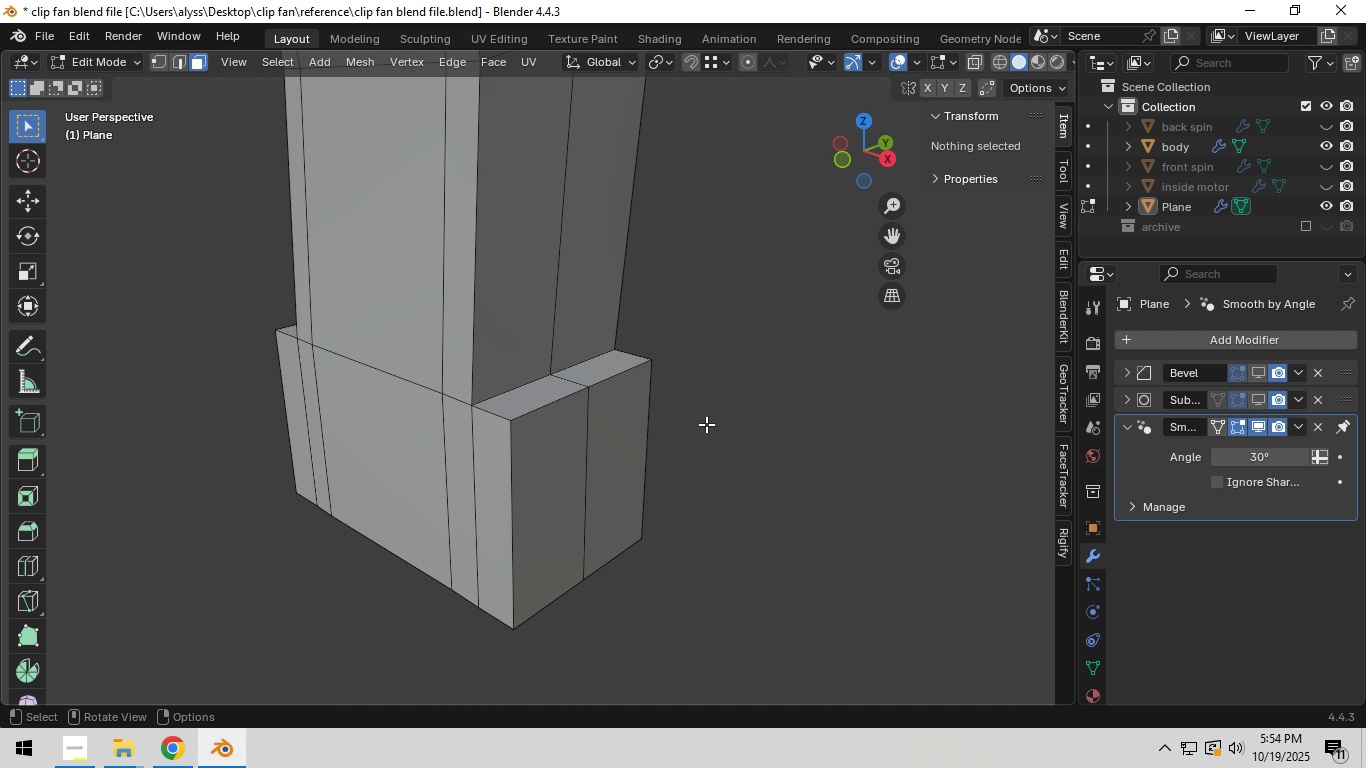 
scroll: coordinate [706, 424], scroll_direction: up, amount: 1.0
 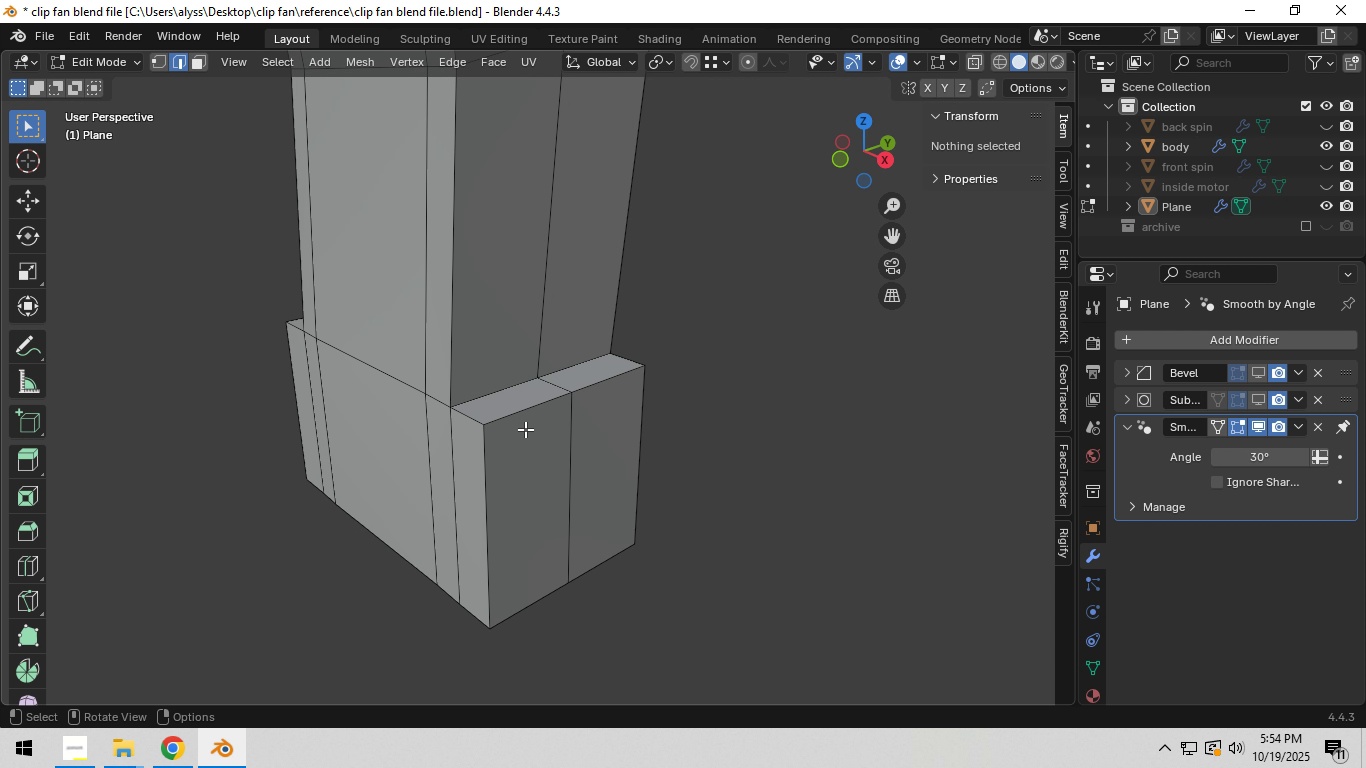 
key(2)
 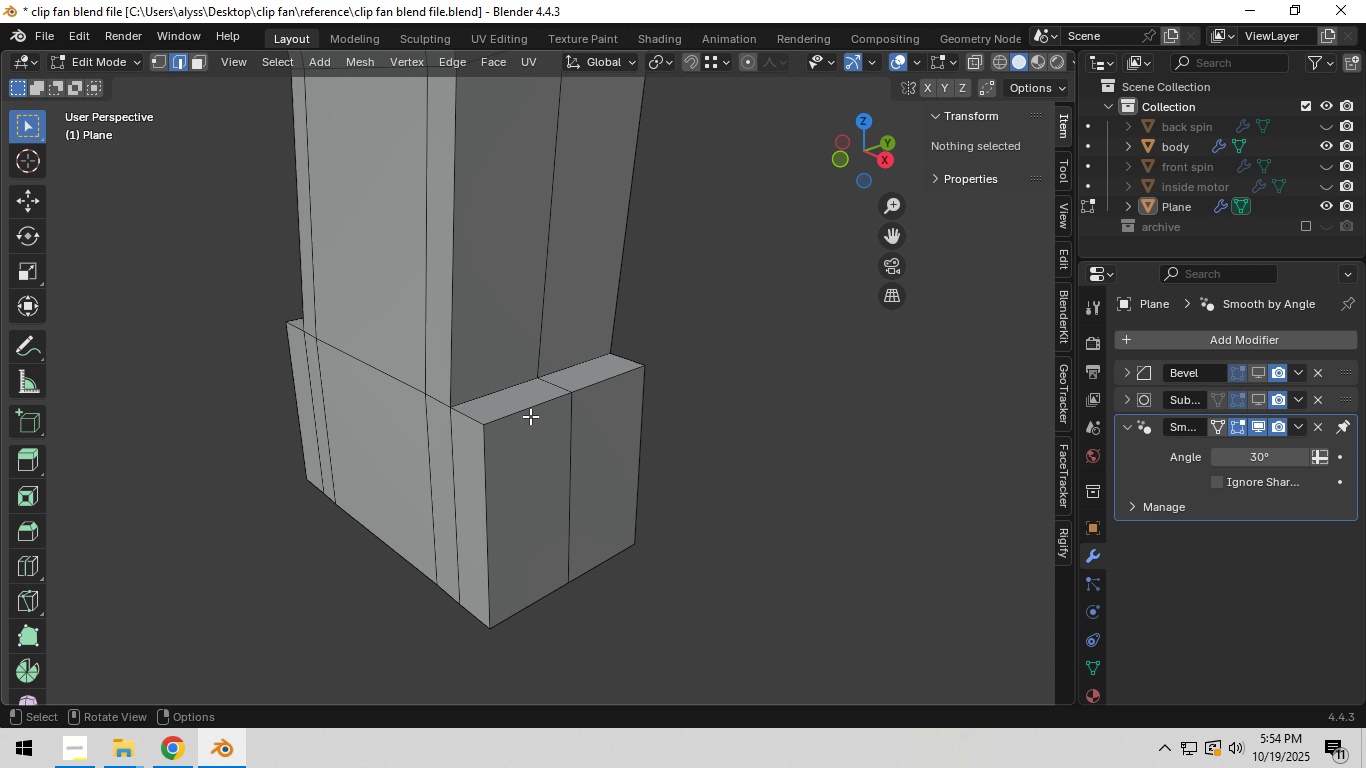 
hold_key(key=AltLeft, duration=3.35)
left_click([530, 416])
 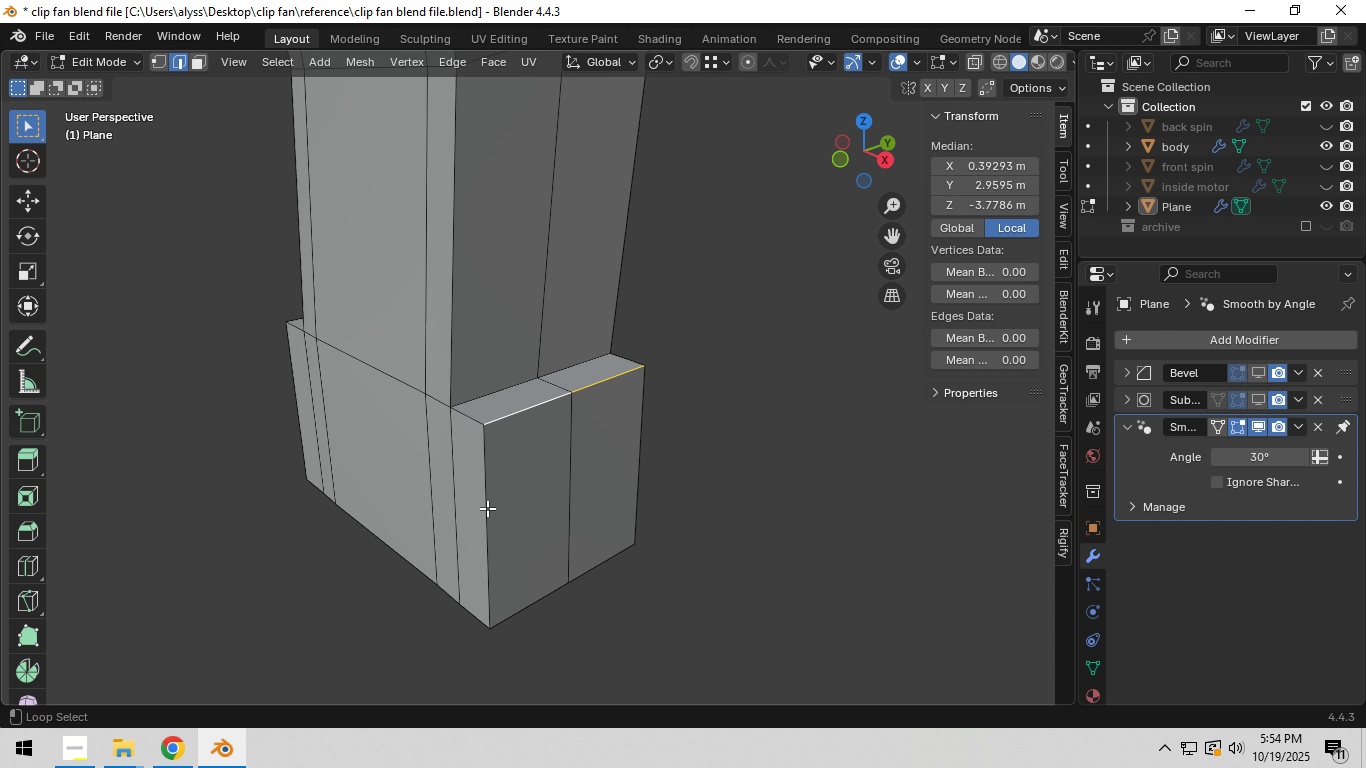 
hold_key(key=ShiftLeft, duration=1.5)
left_click([487, 508])
 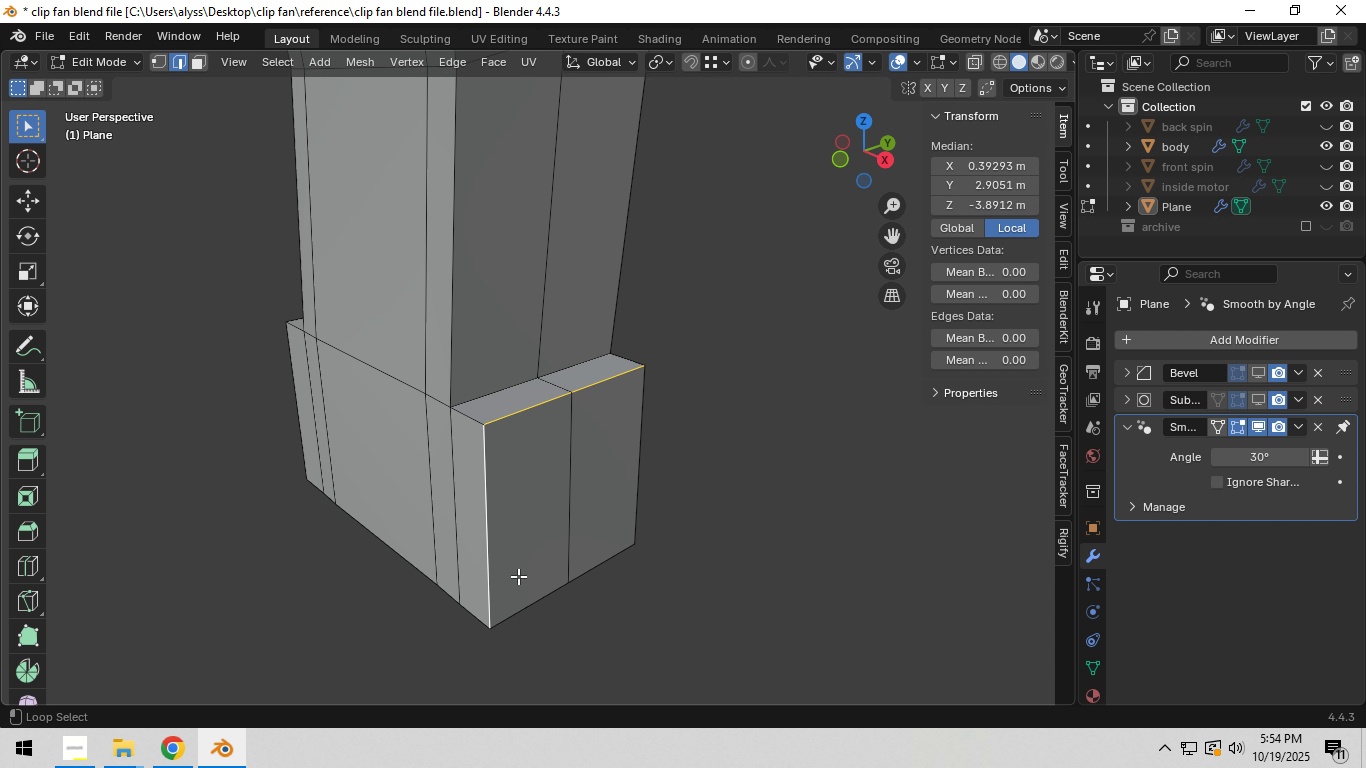 
left_click_drag(start_coordinate=[518, 578], to_coordinate=[518, 585])
 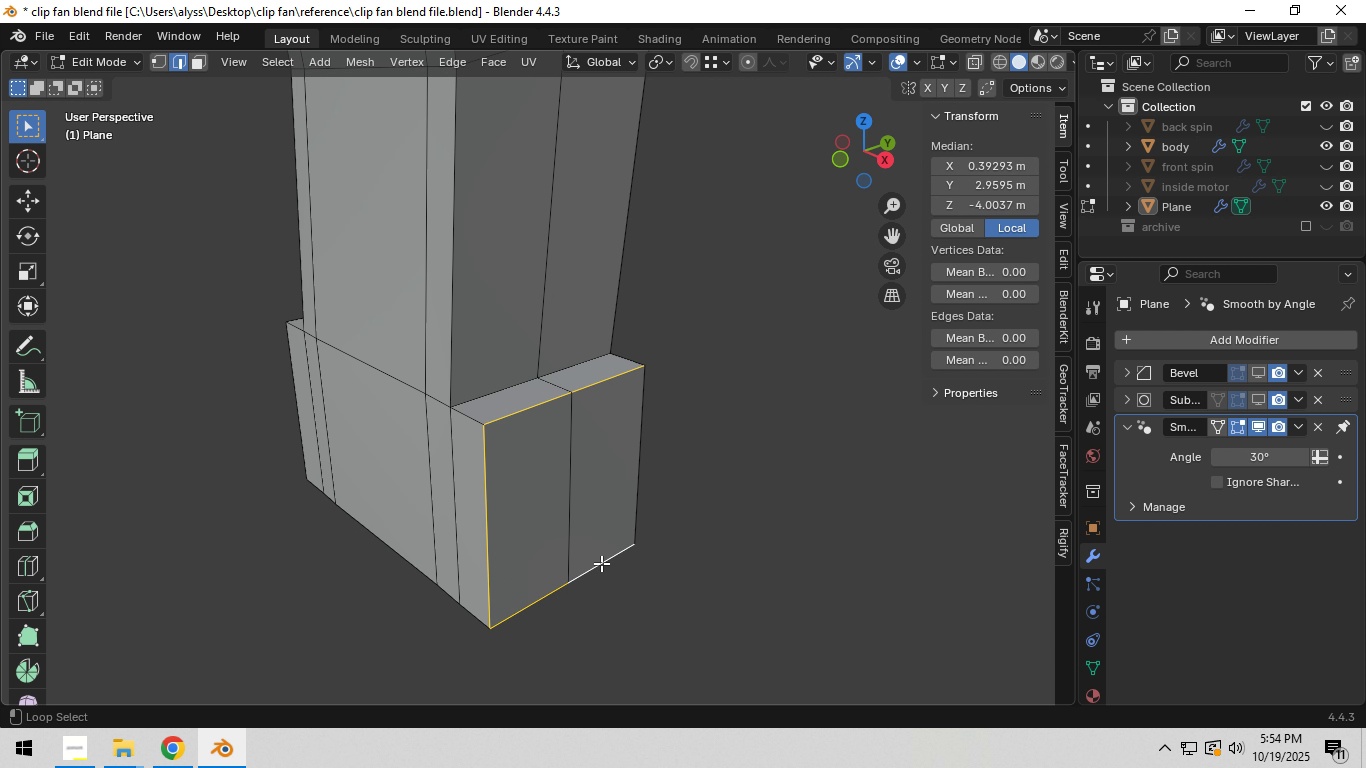 
hold_key(key=ShiftLeft, duration=0.77)
left_click([633, 471])
 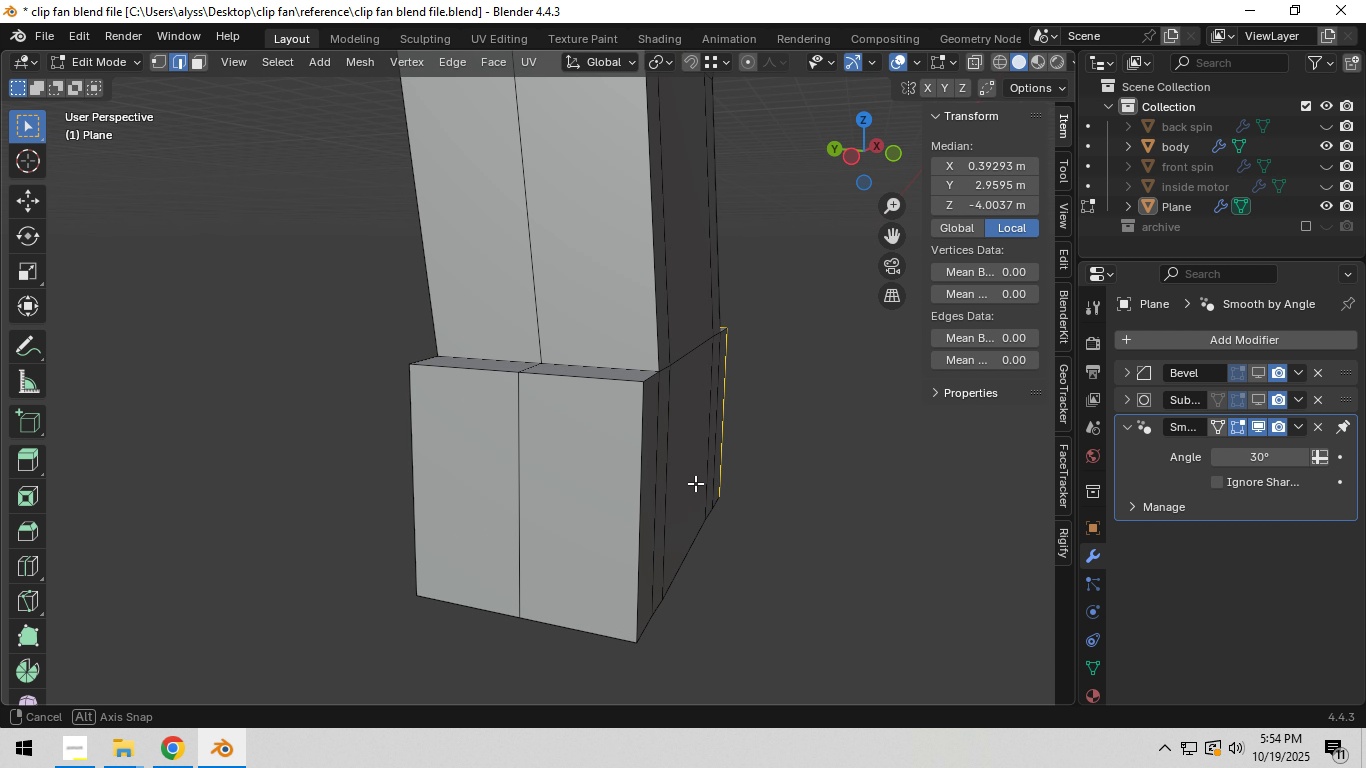 
hold_key(key=ShiftLeft, duration=2.93)
hold_key(key=AltLeft, duration=1.53)
left_click([447, 503])
 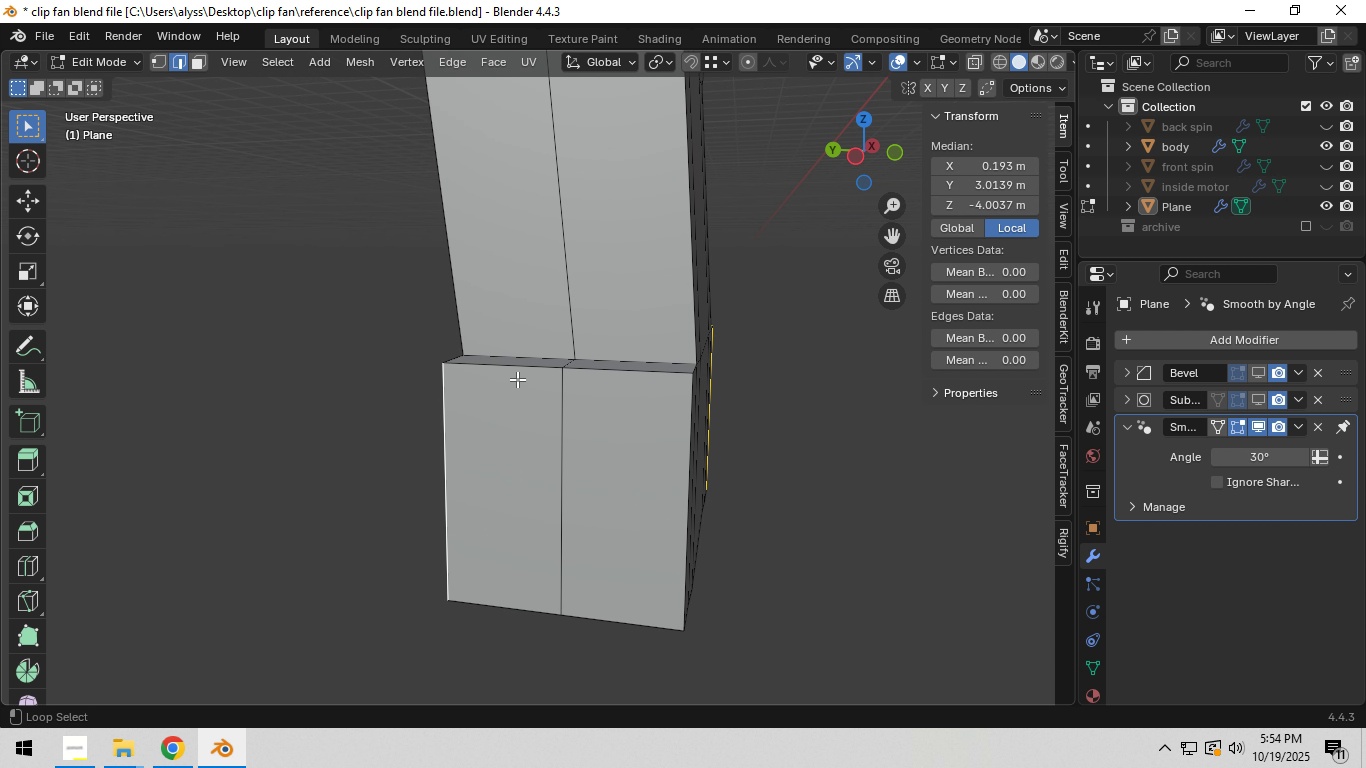 
left_click([517, 378])
 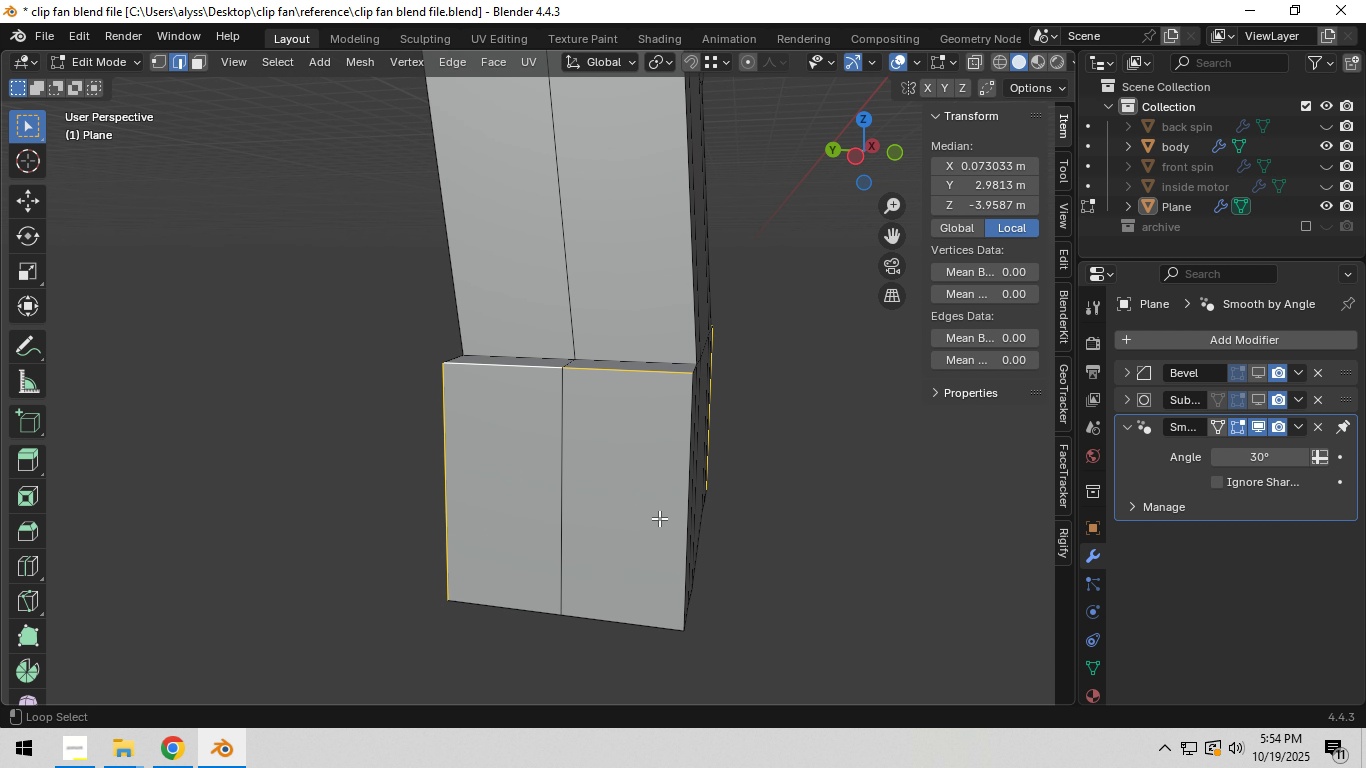 
hold_key(key=AltLeft, duration=1.26)
left_click([668, 519])
 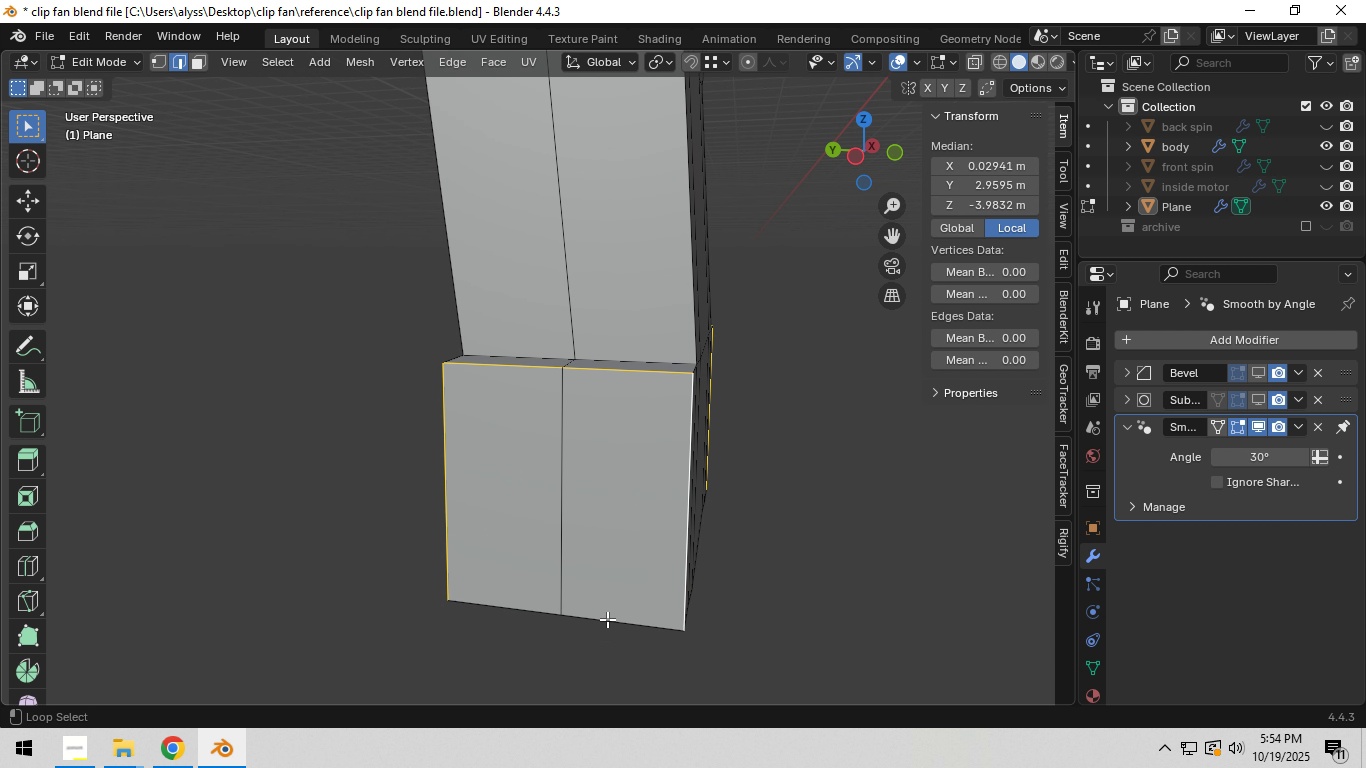 
left_click([608, 618])
 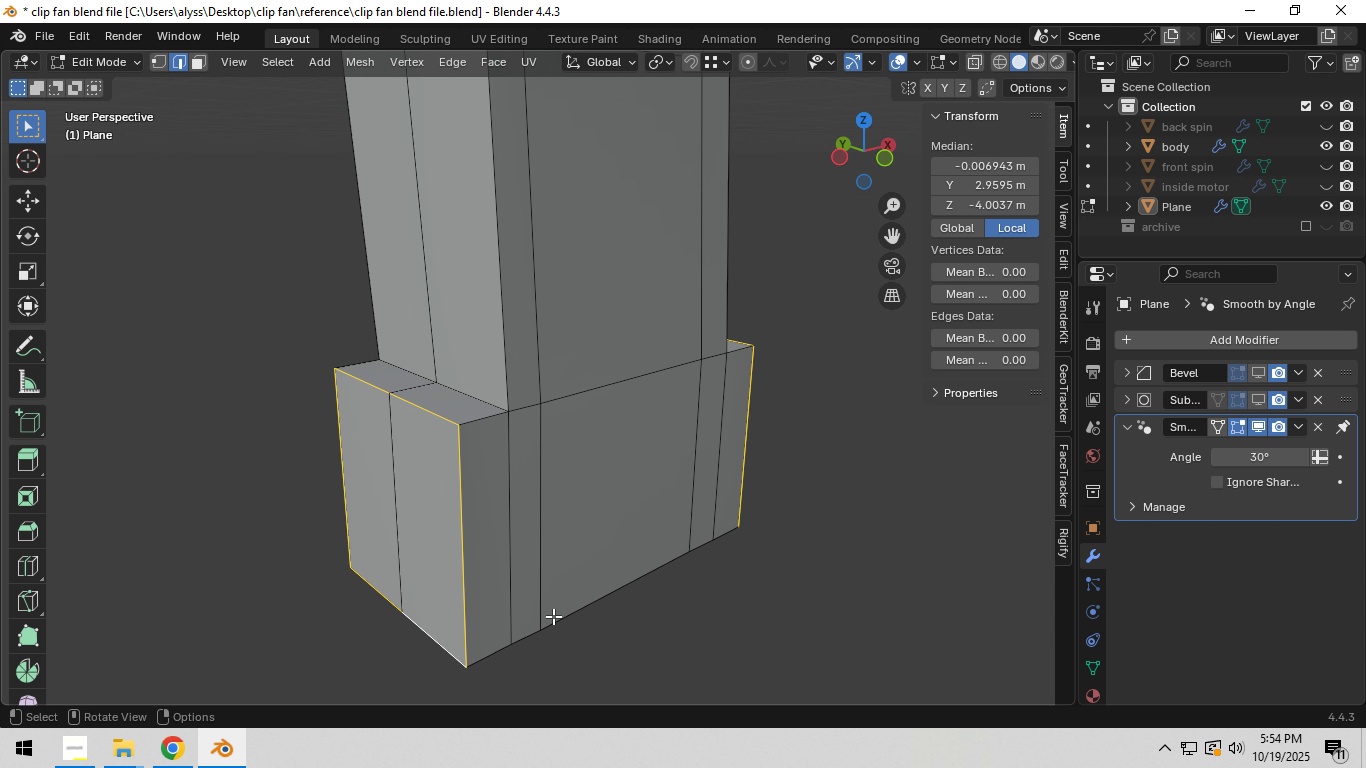 
hold_key(key=ShiftLeft, duration=1.53)
 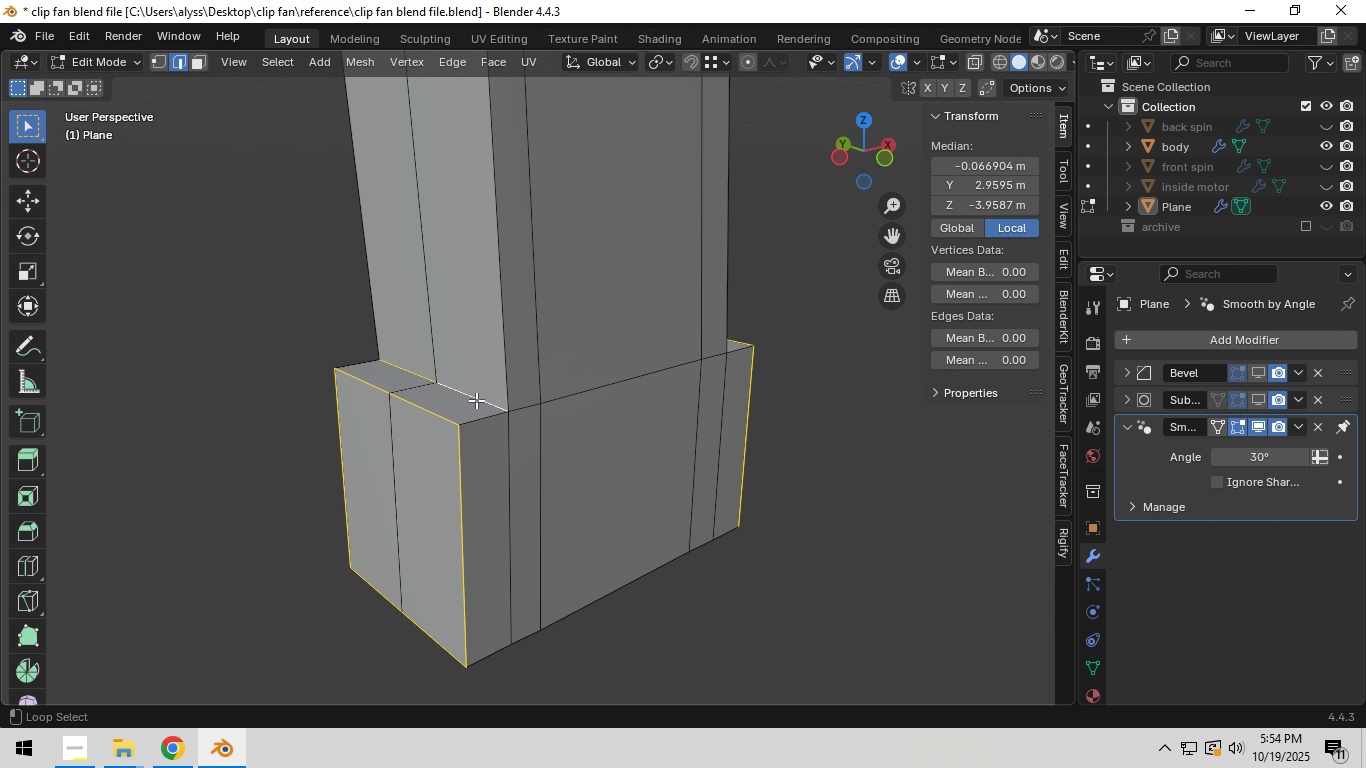 
hold_key(key=ShiftLeft, duration=1.61)
hold_key(key=AltLeft, duration=1.14)
left_click([476, 400])
 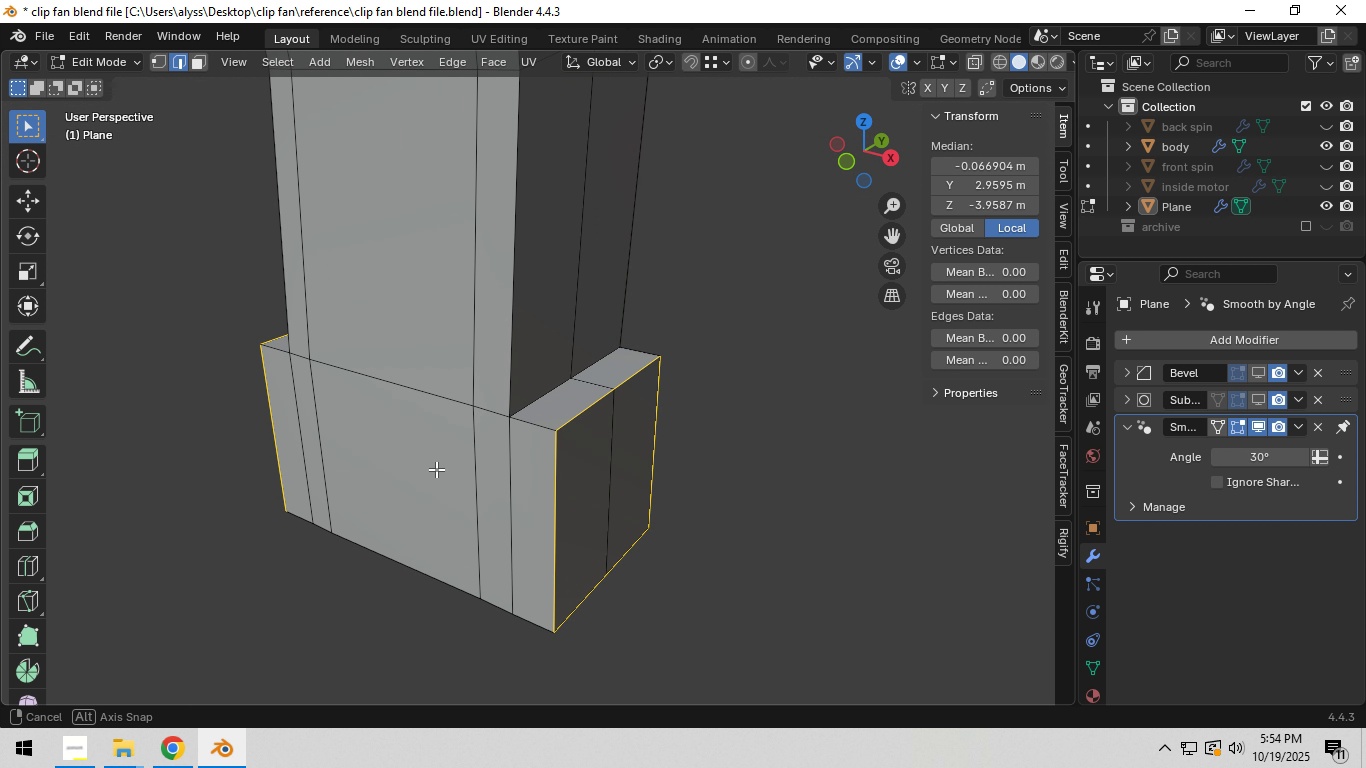 
hold_key(key=ShiftLeft, duration=0.75)
hold_key(key=AltLeft, duration=0.53)
left_click([465, 406])
 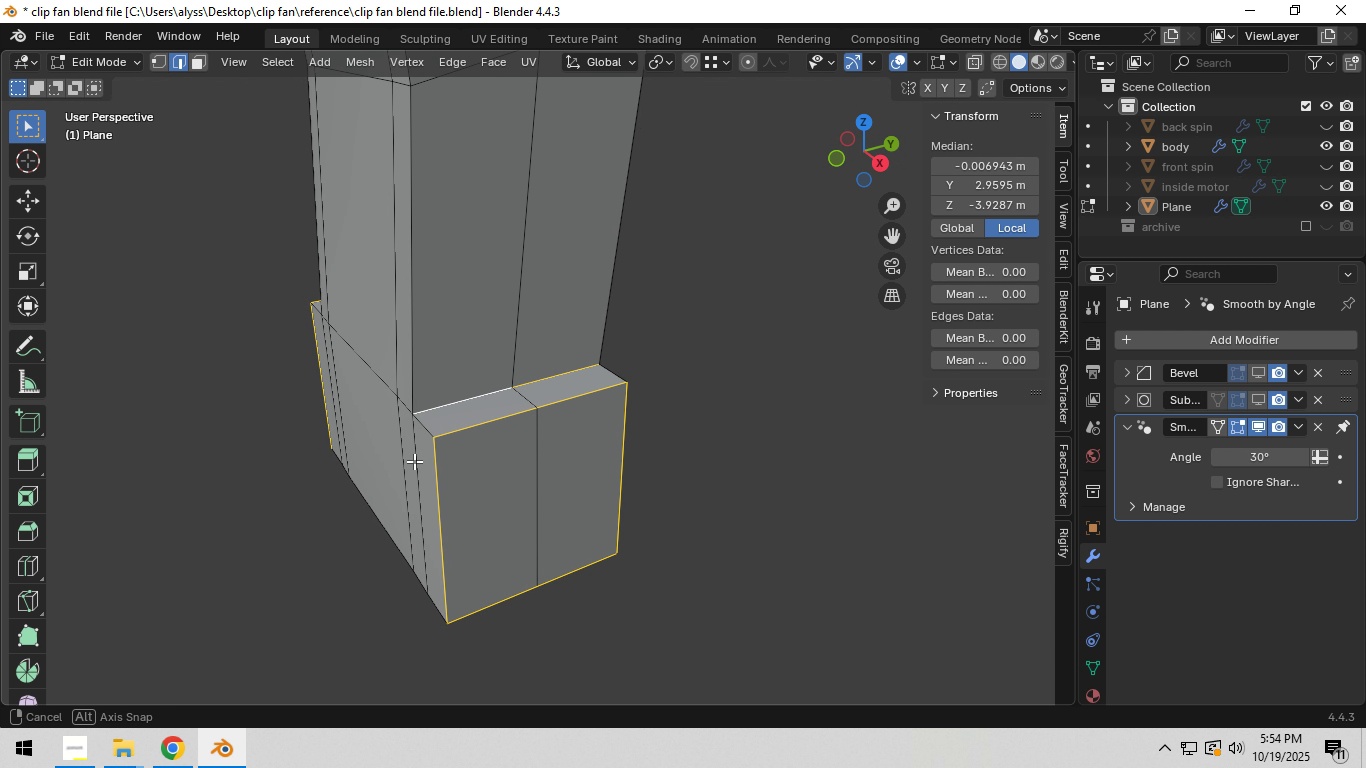 
wait(14.5)
 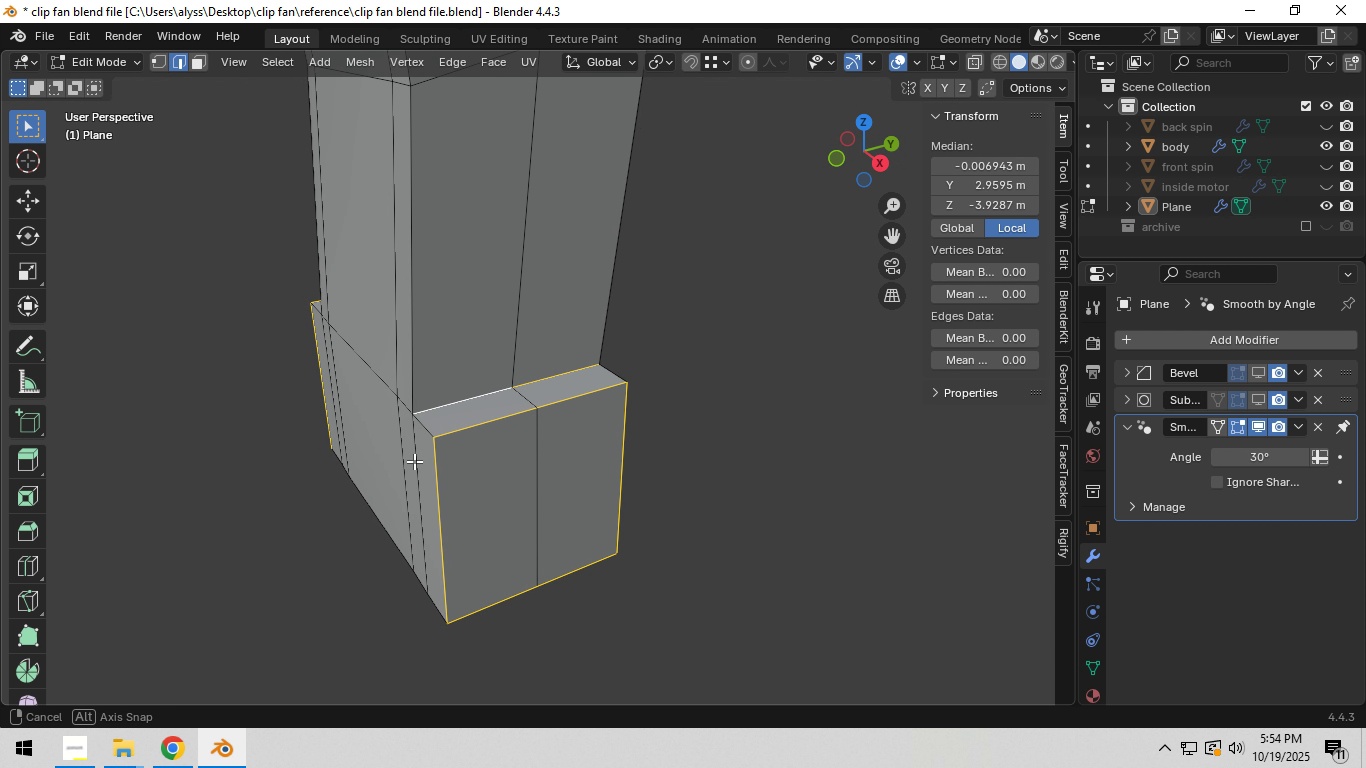 
left_click([499, 473])
 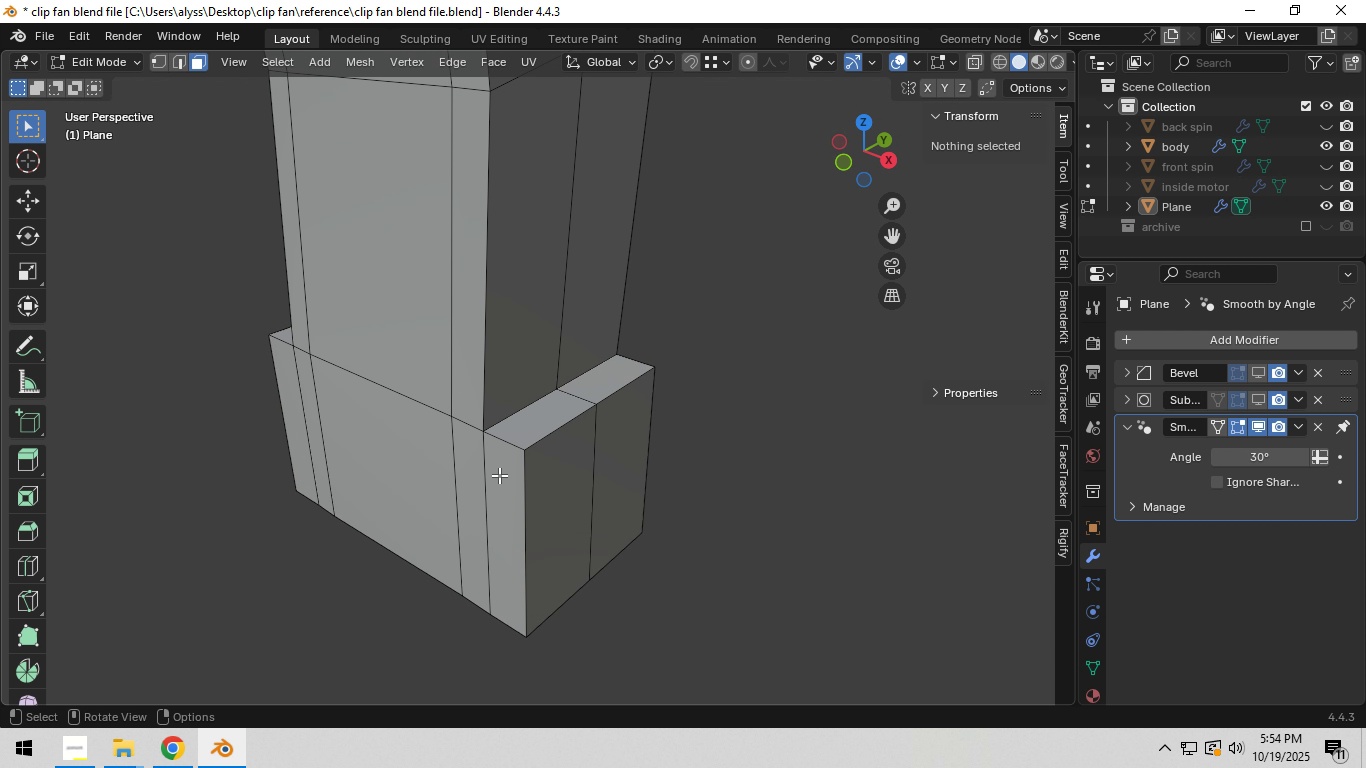 
key(3)
 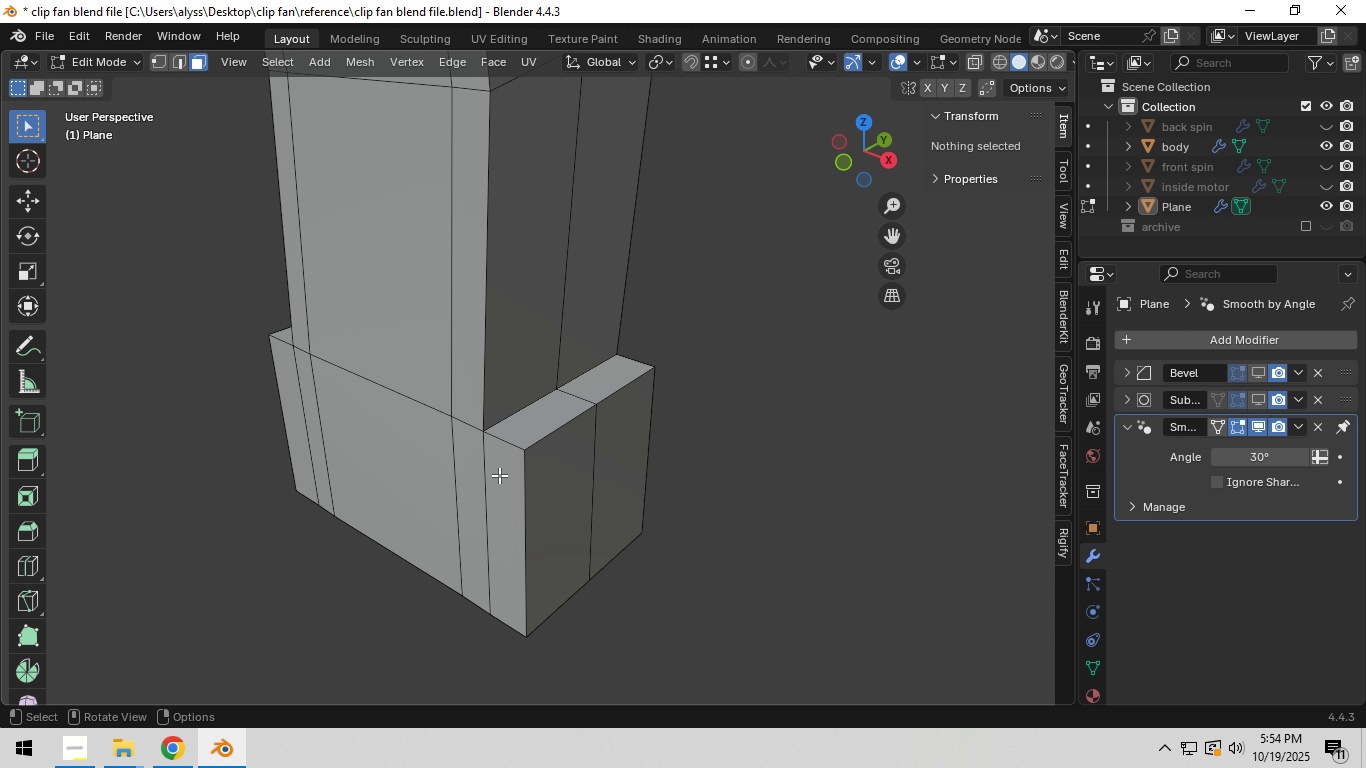 
left_click([499, 475])
 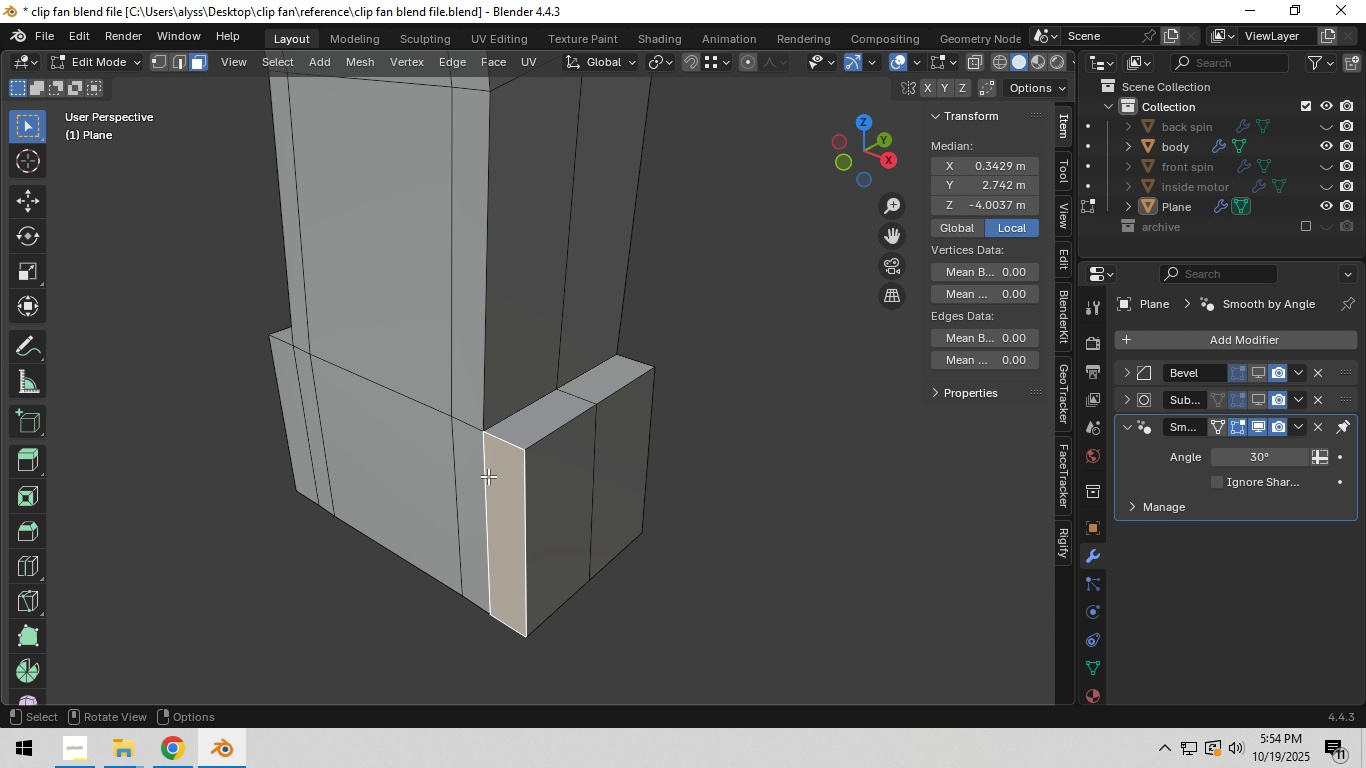 
hold_key(key=ShiftLeft, duration=0.4)
left_click([468, 475])
 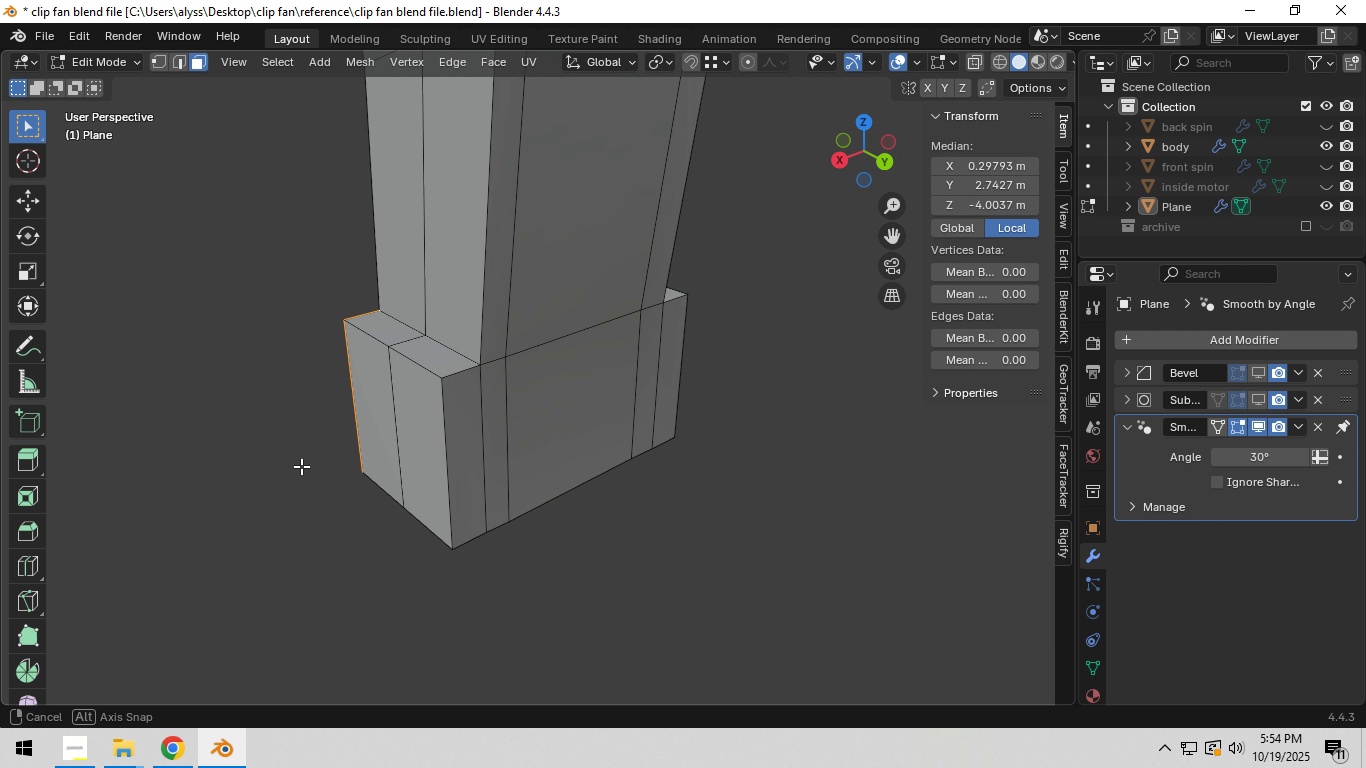 
hold_key(key=ShiftLeft, duration=0.9)
double_click([499, 432])
 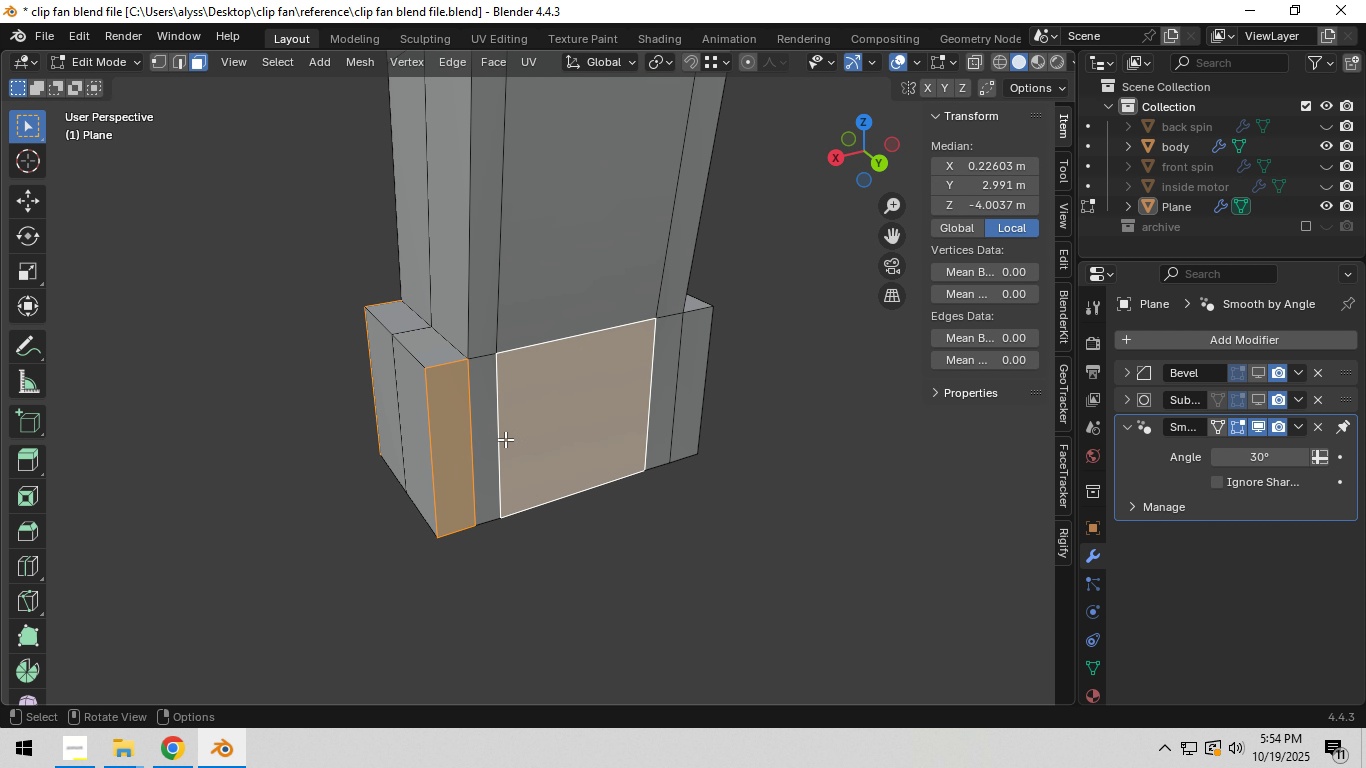 
hold_key(key=ShiftLeft, duration=1.35)
left_click([493, 438])
 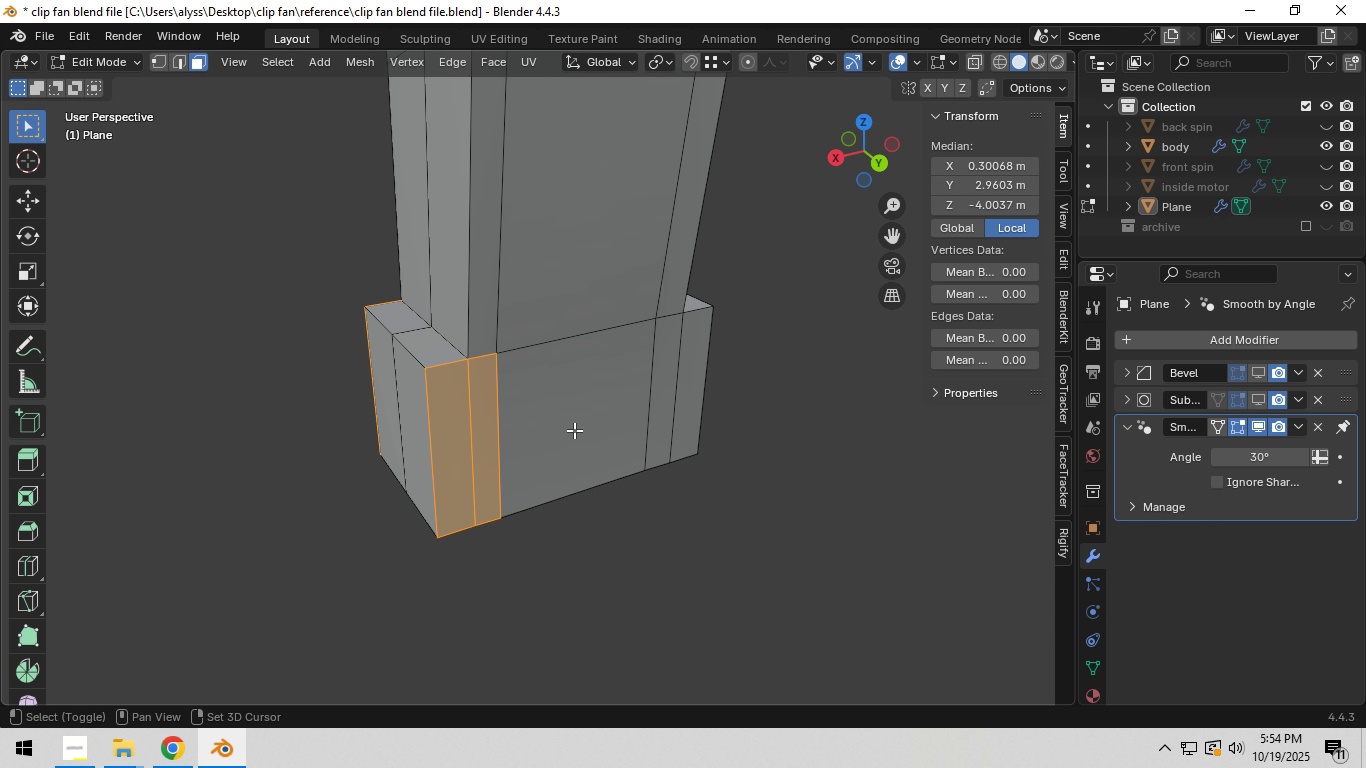 
left_click([574, 430])
 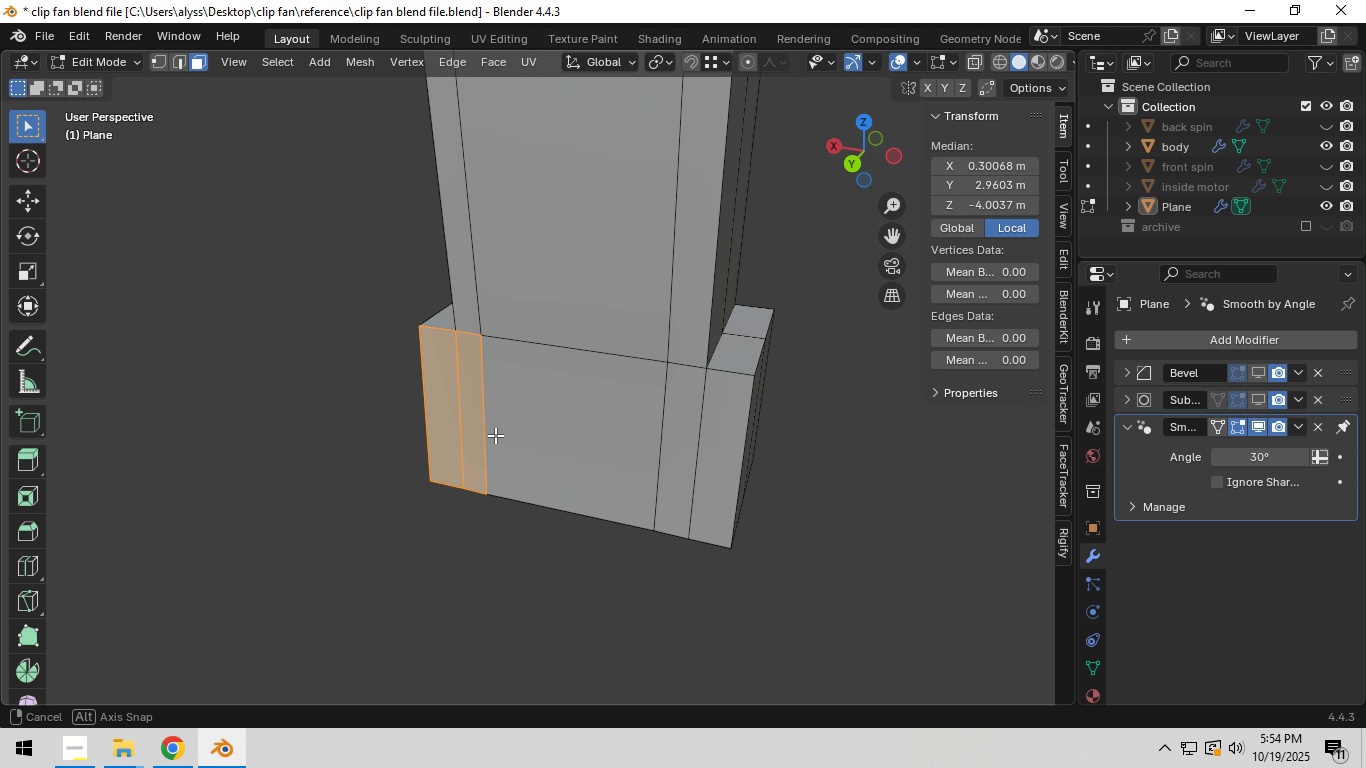 
hold_key(key=ShiftLeft, duration=0.86)
left_click([679, 433])
 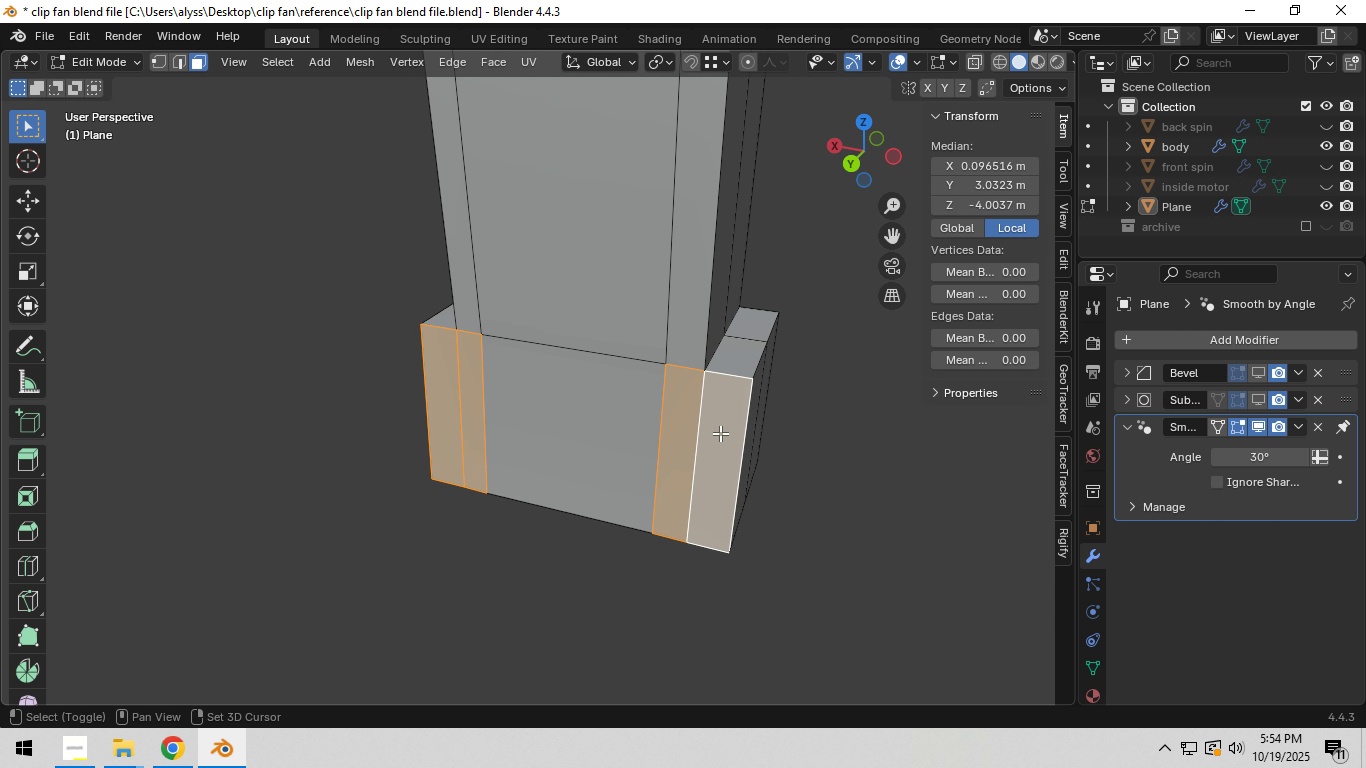 
double_click([720, 433])
 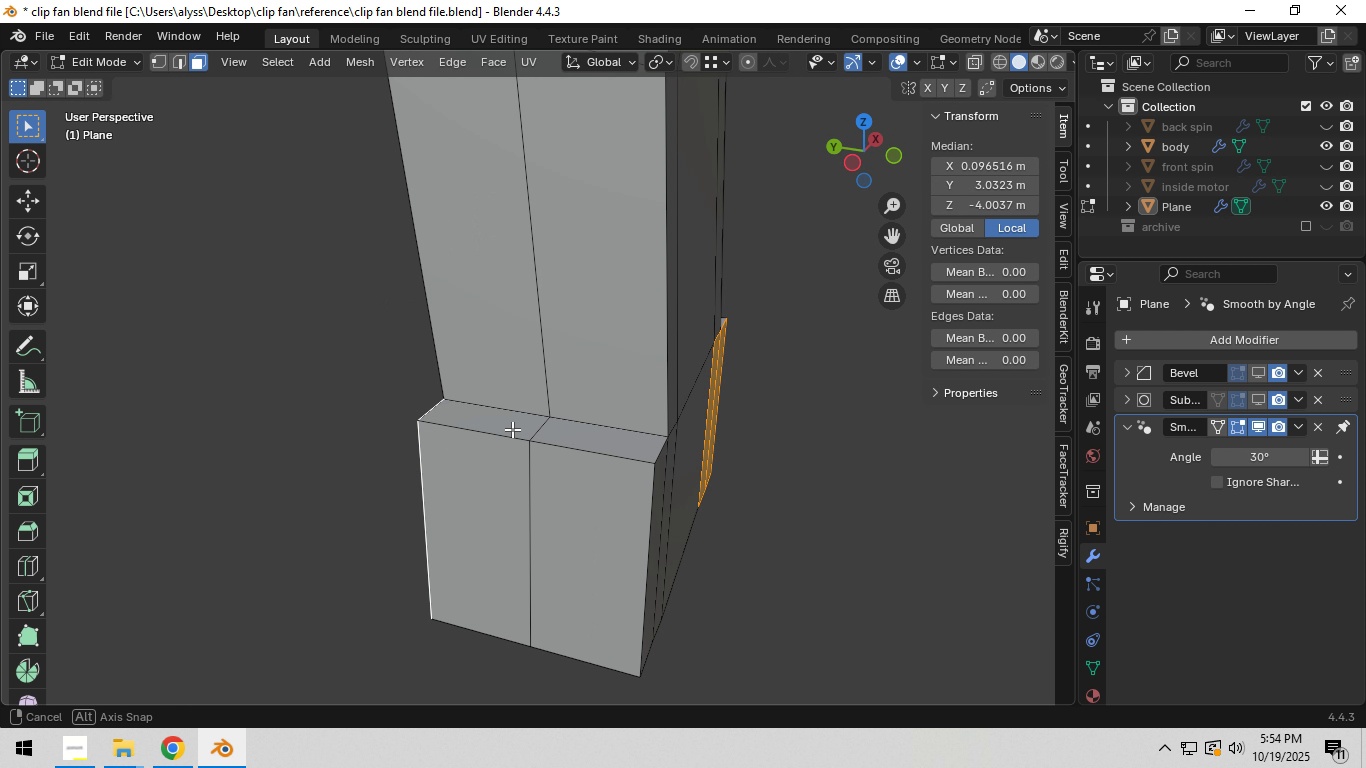 
hold_key(key=ShiftLeft, duration=0.82)
double_click([519, 483])
 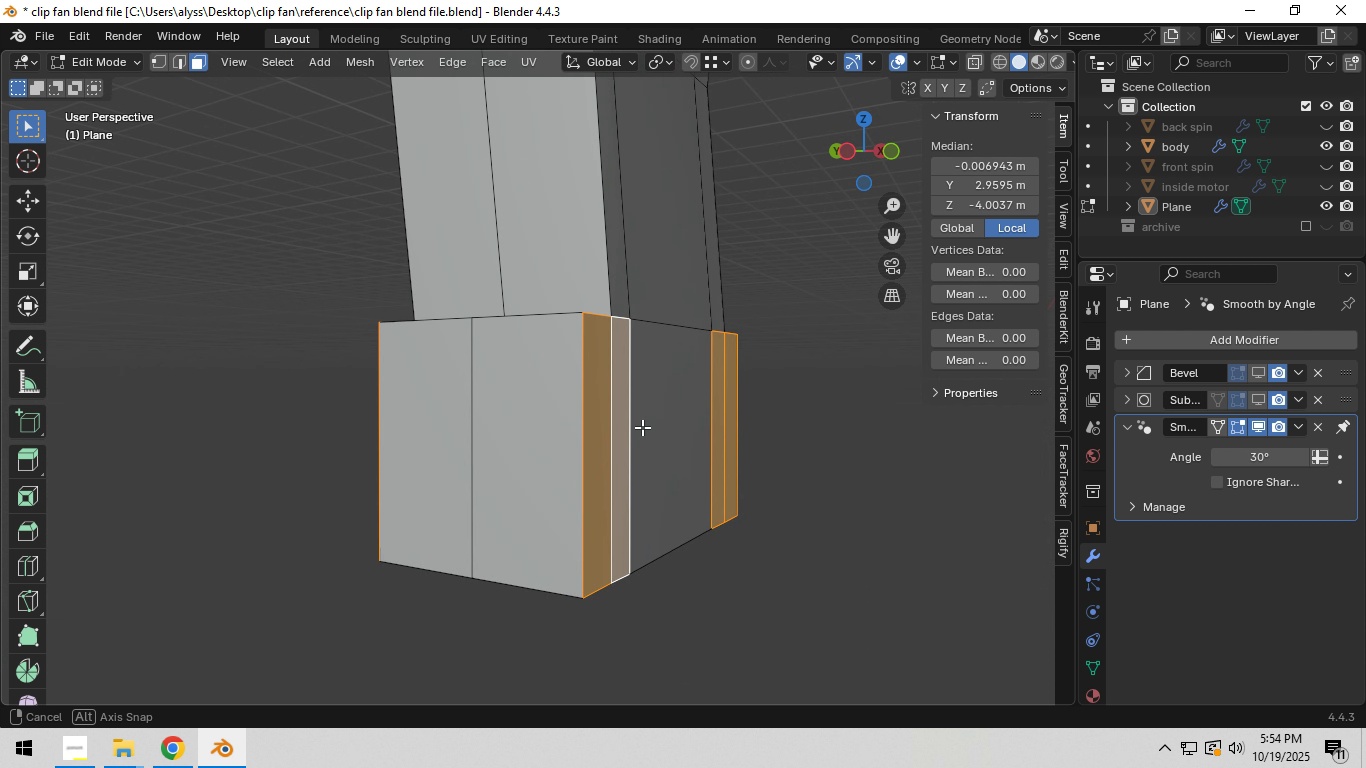 
key(E)
 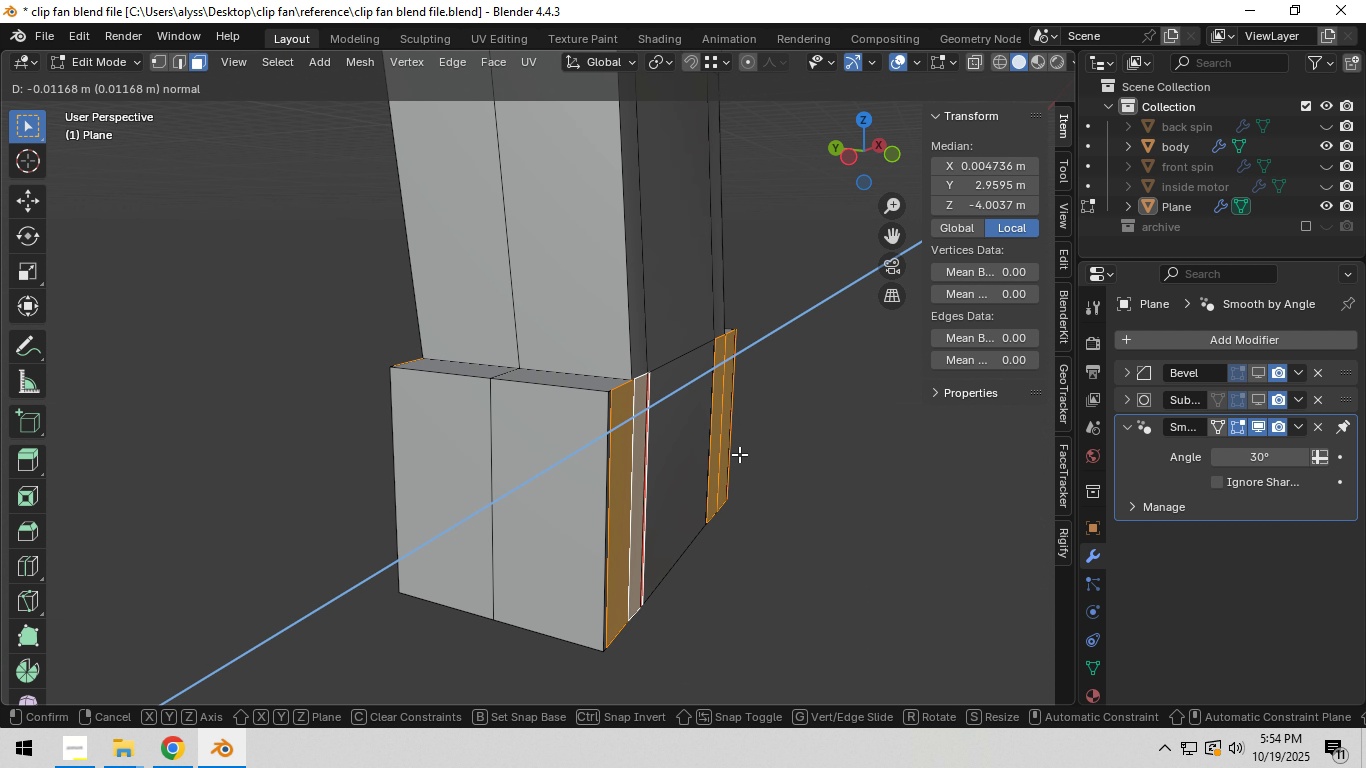 
right_click([739, 454])
 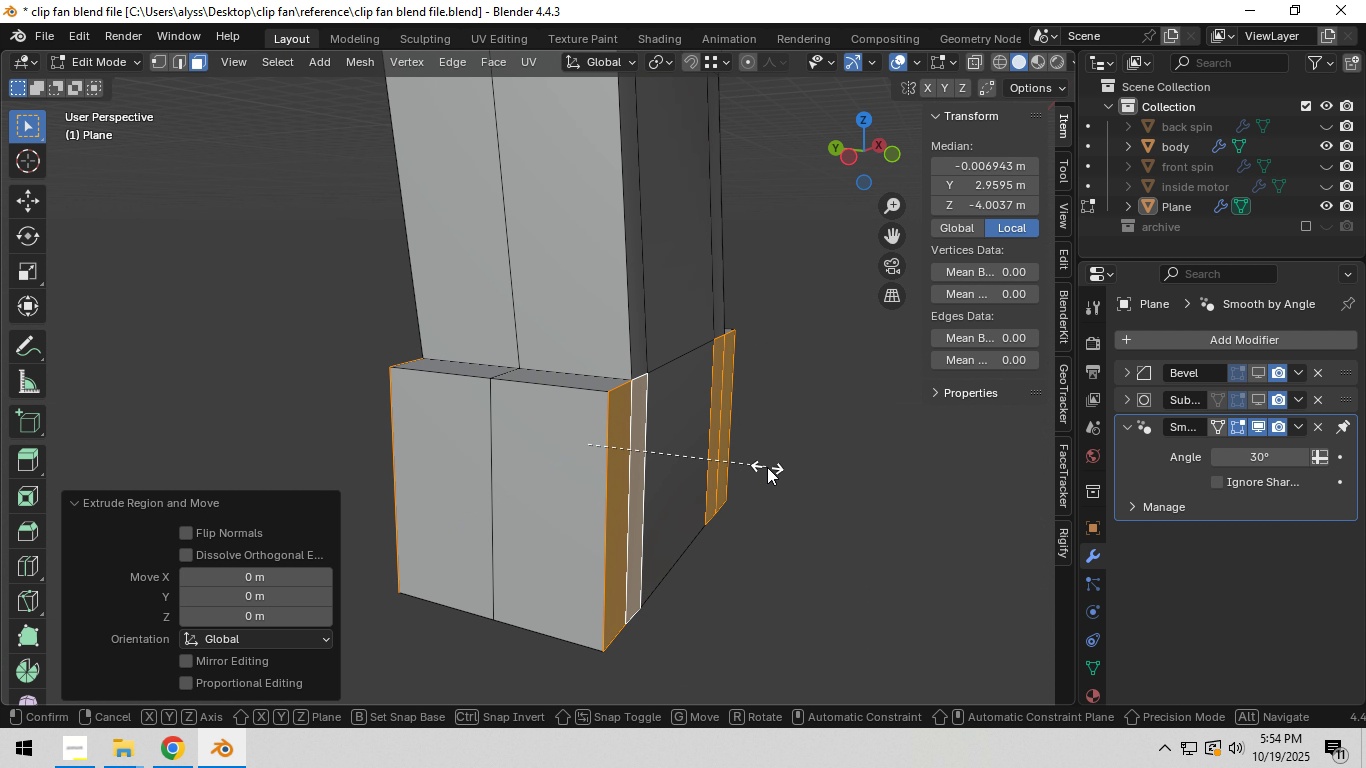 
type(sy)
 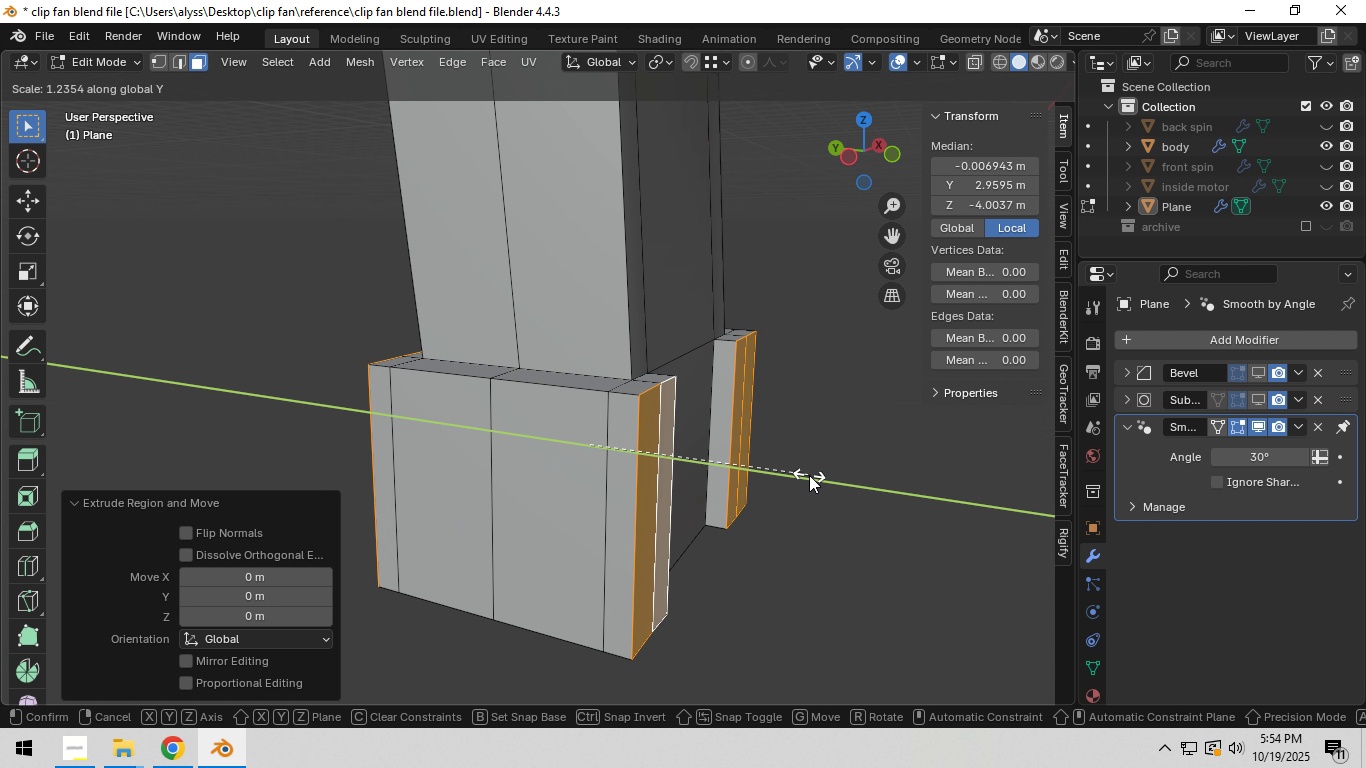 
wait(5.04)
 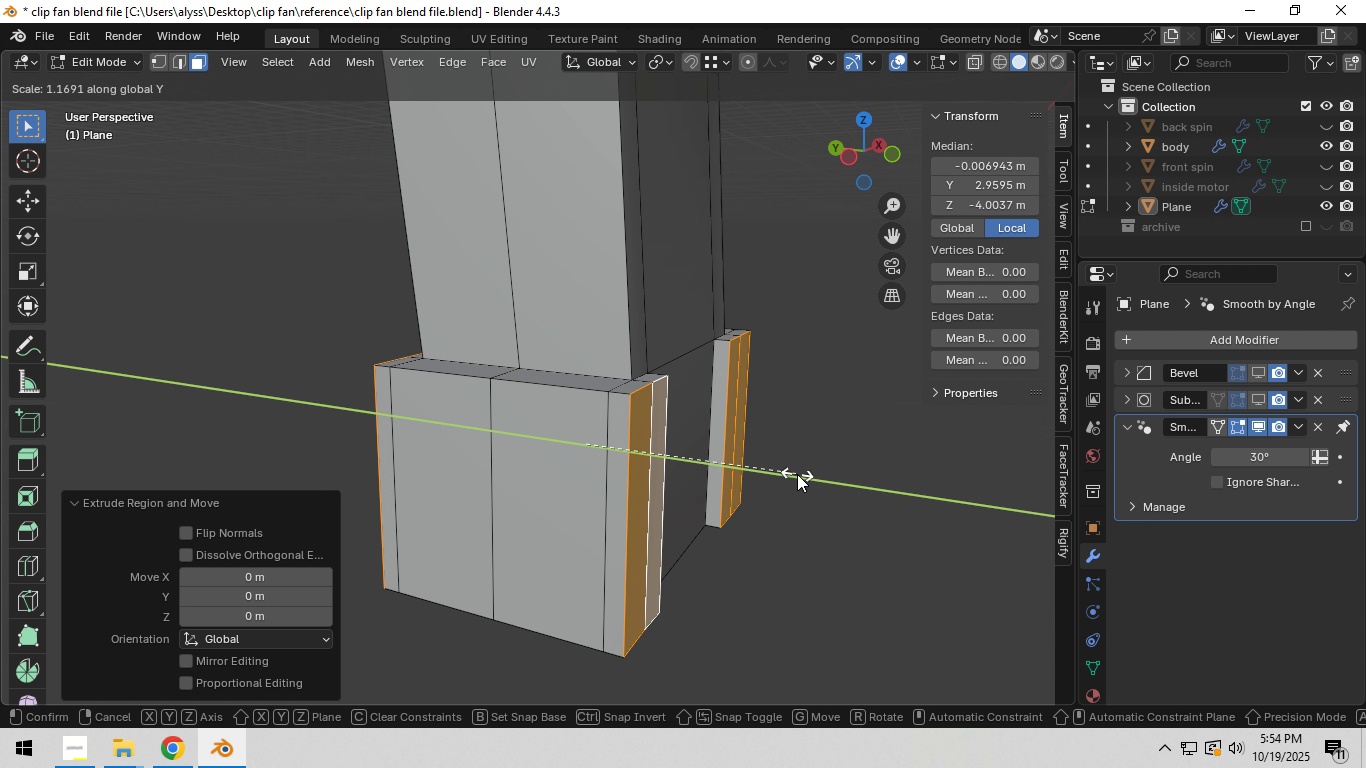 
double_click([844, 475])
 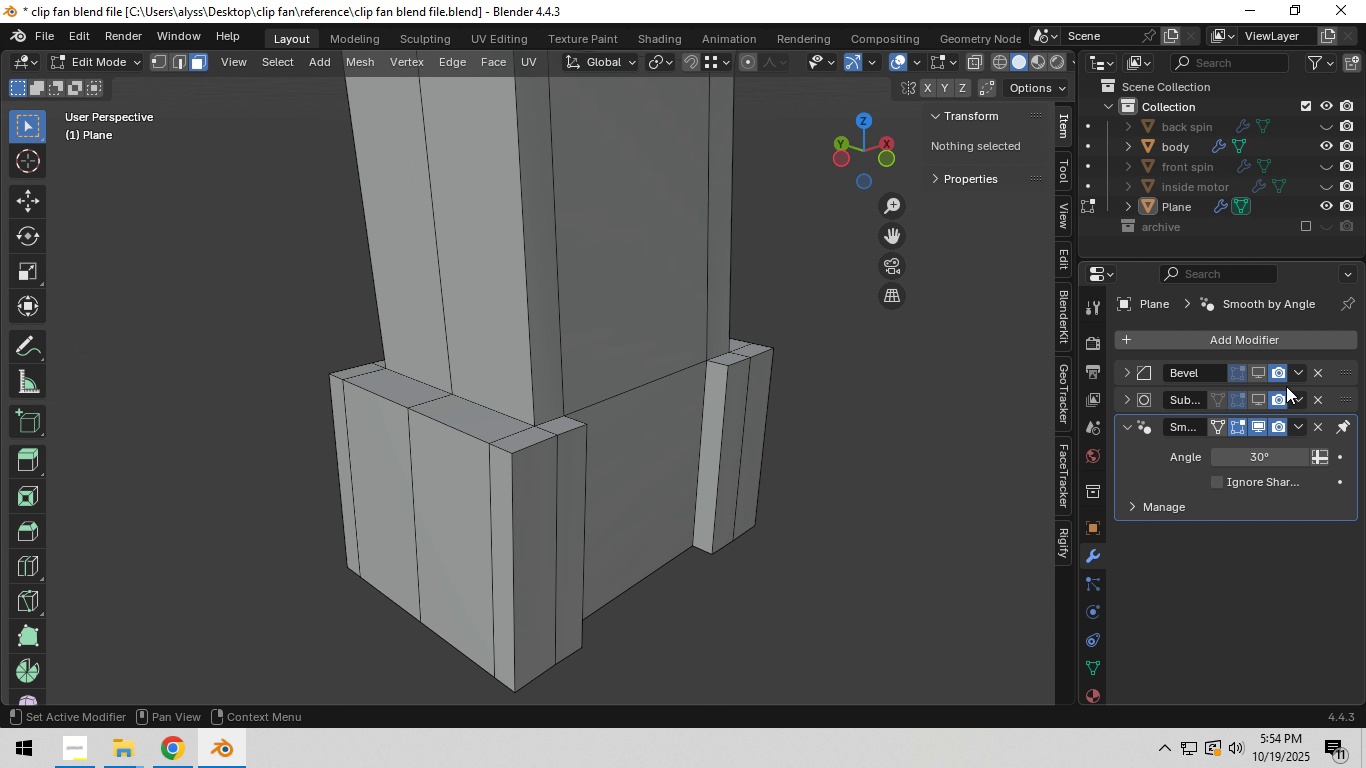 
left_click([1267, 375])
 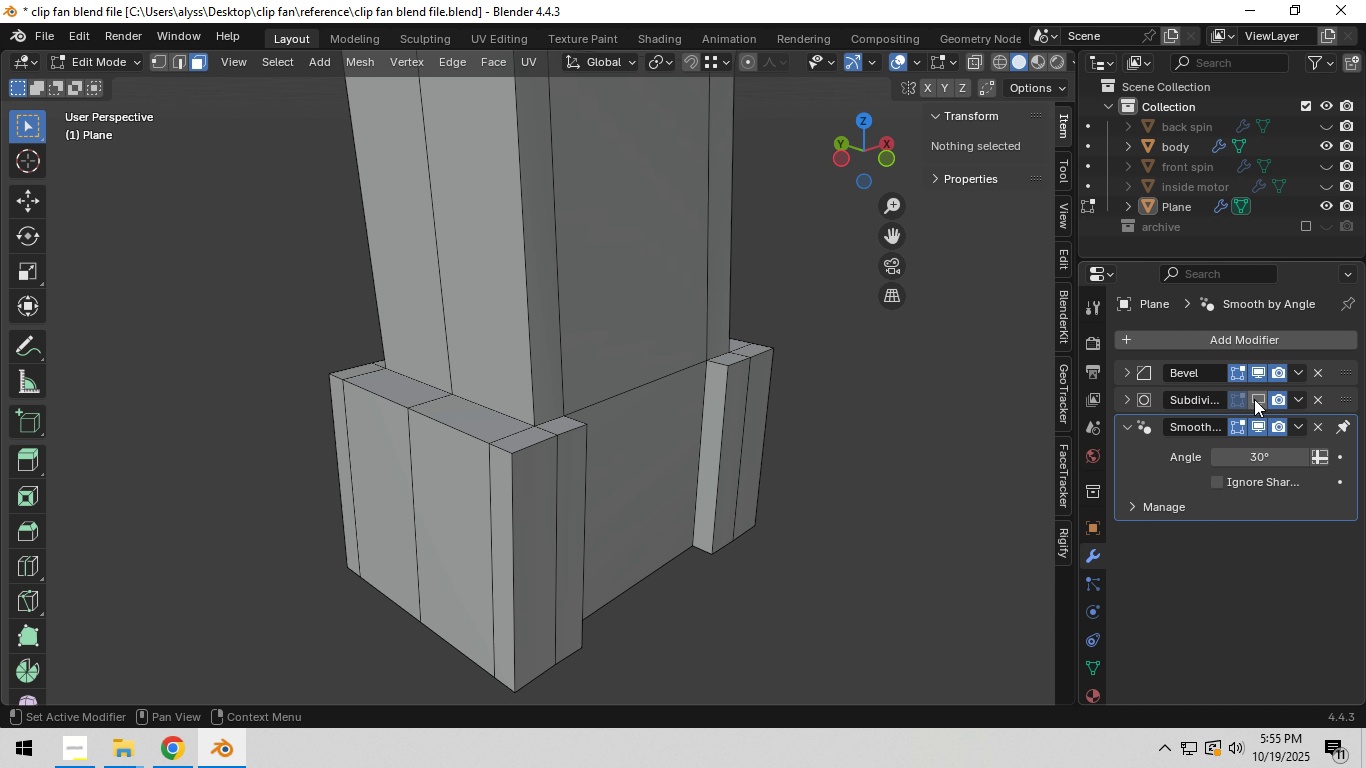 
left_click([1255, 400])
 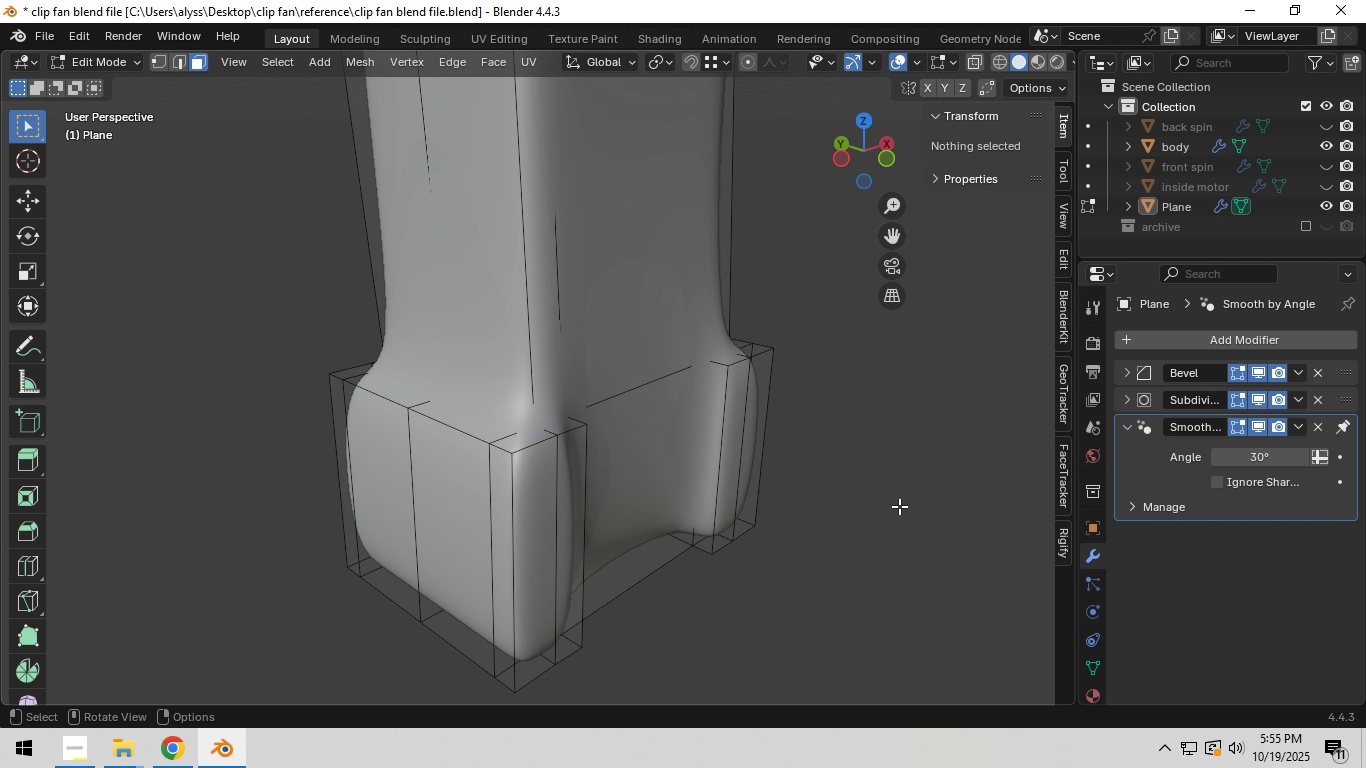 
left_click([899, 506])
 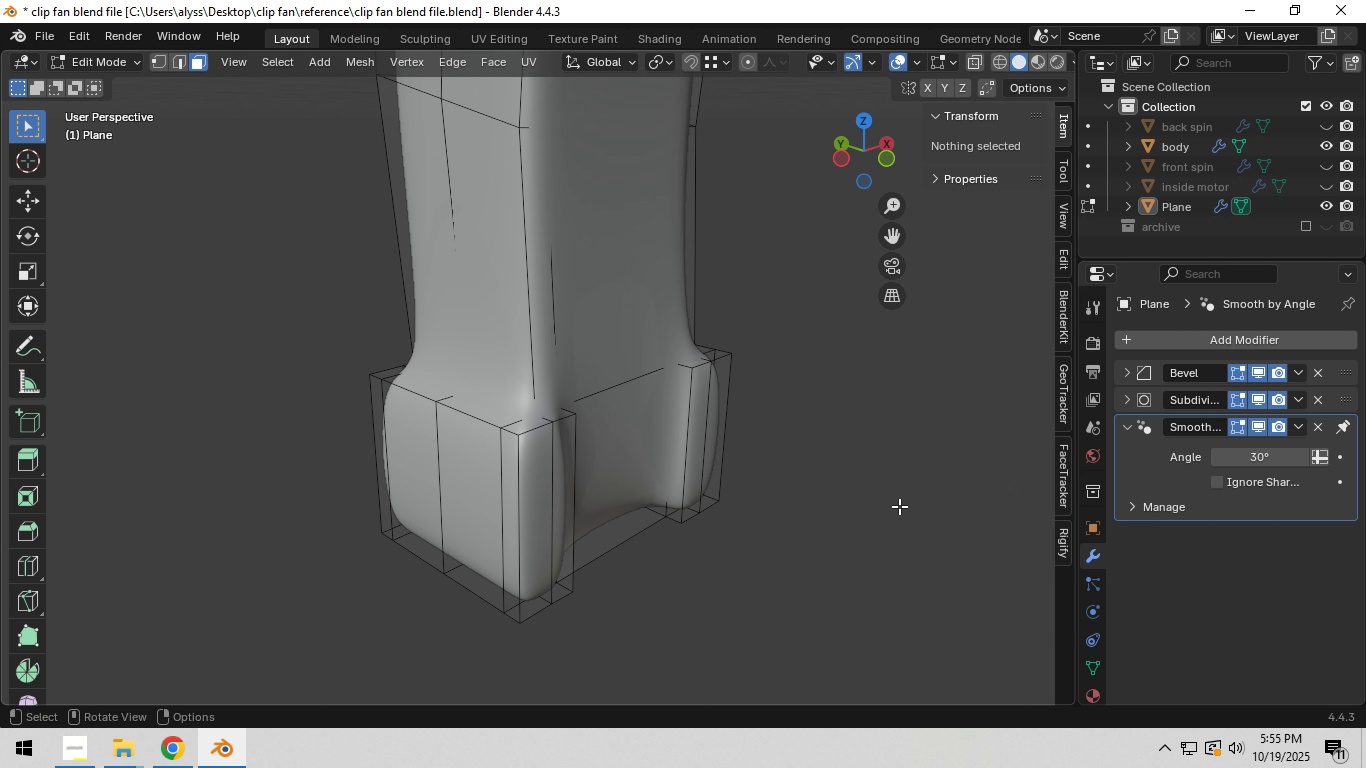 
scroll: coordinate [899, 506], scroll_direction: down, amount: 2.0
 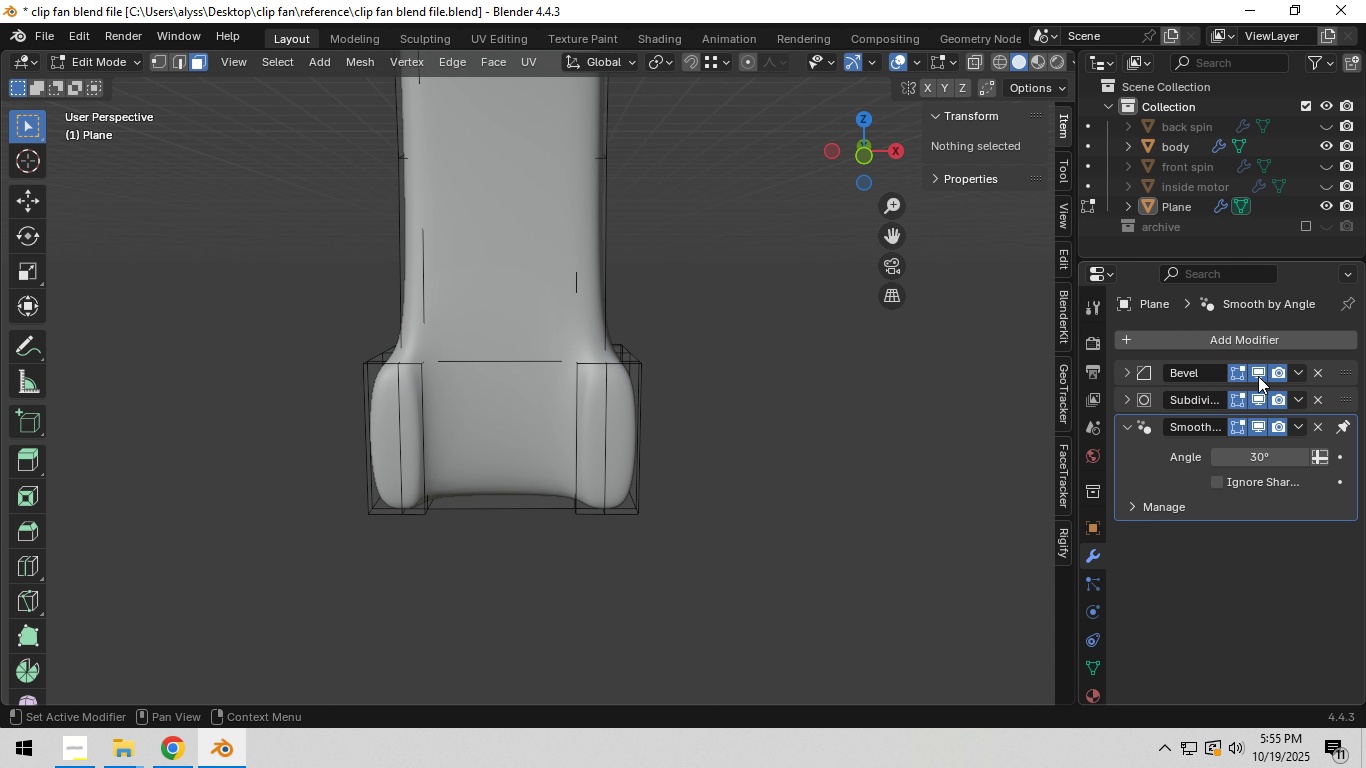 
double_click([1259, 399])
 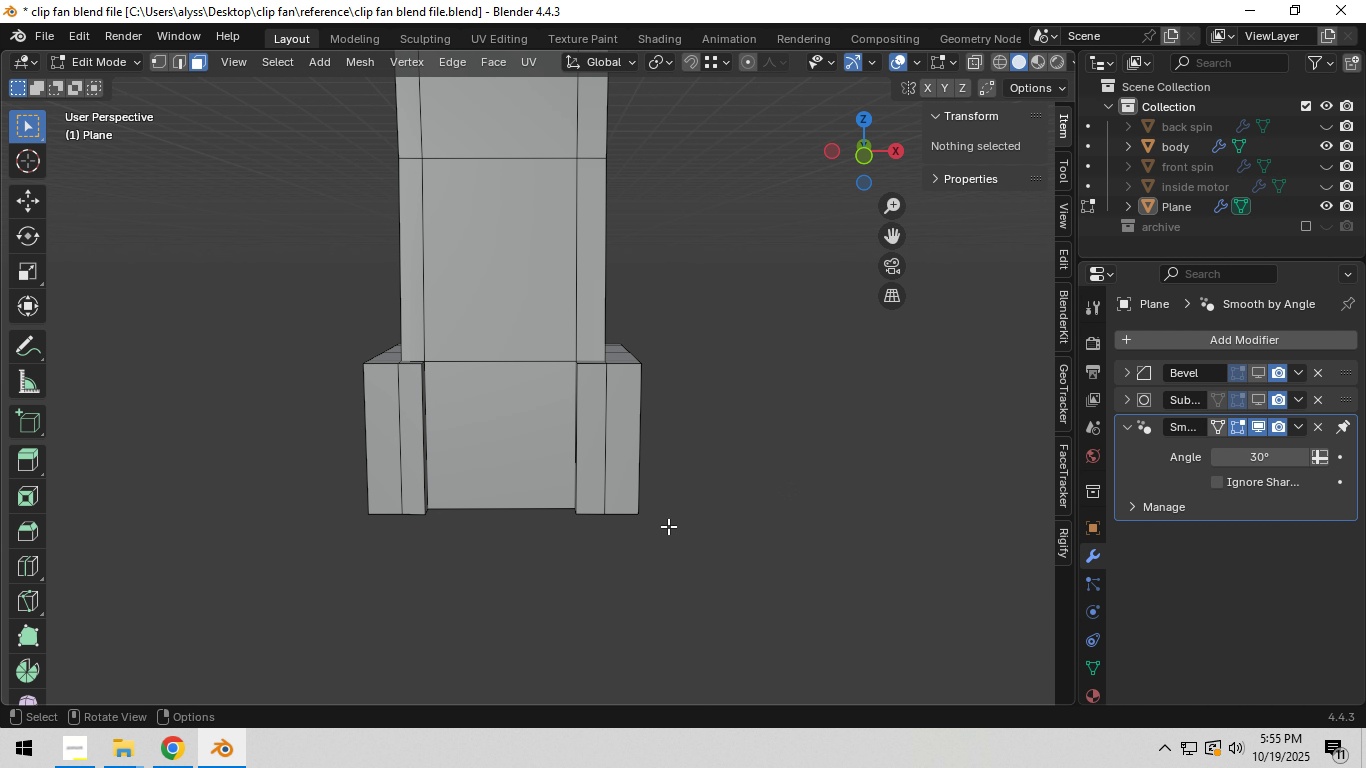 
type(z2x)
 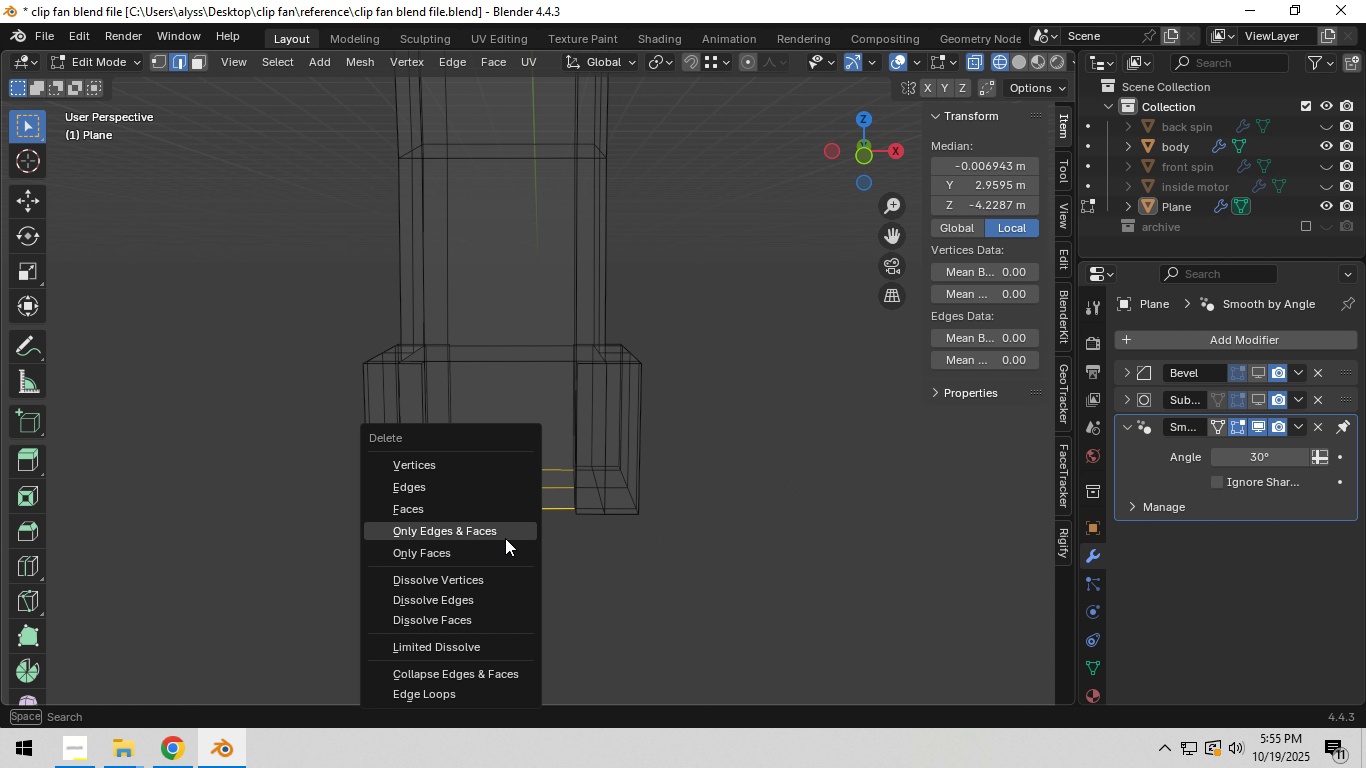 
left_click_drag(start_coordinate=[500, 443], to_coordinate=[497, 531])
 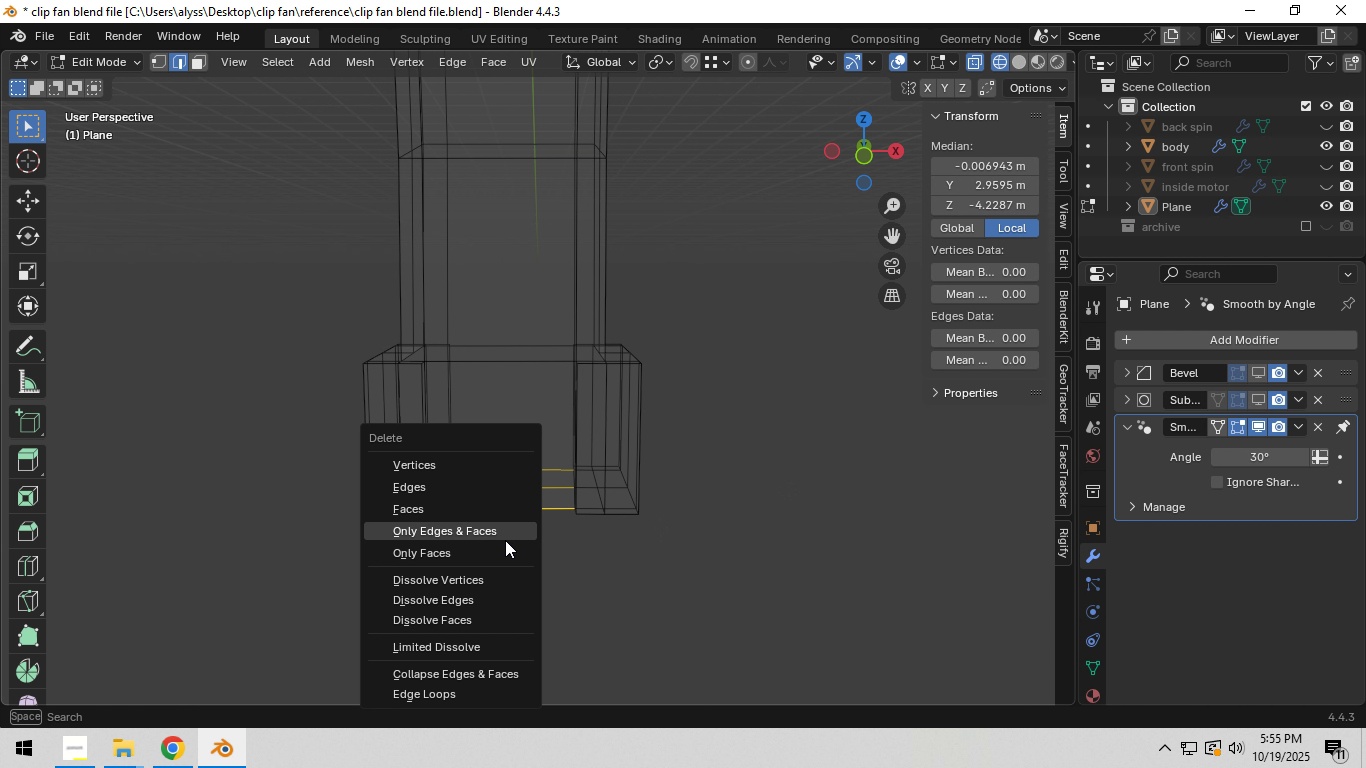 
left_click([505, 532])
 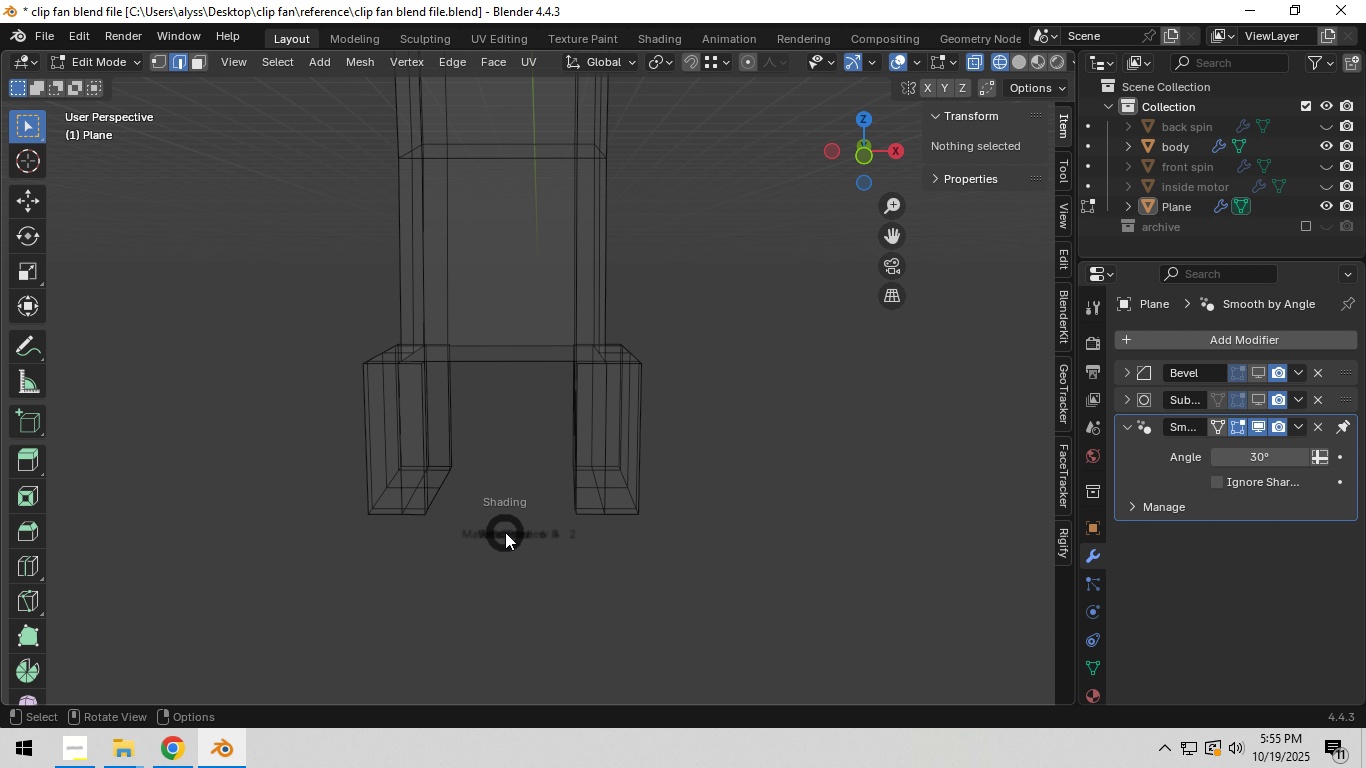 
key(Z)
 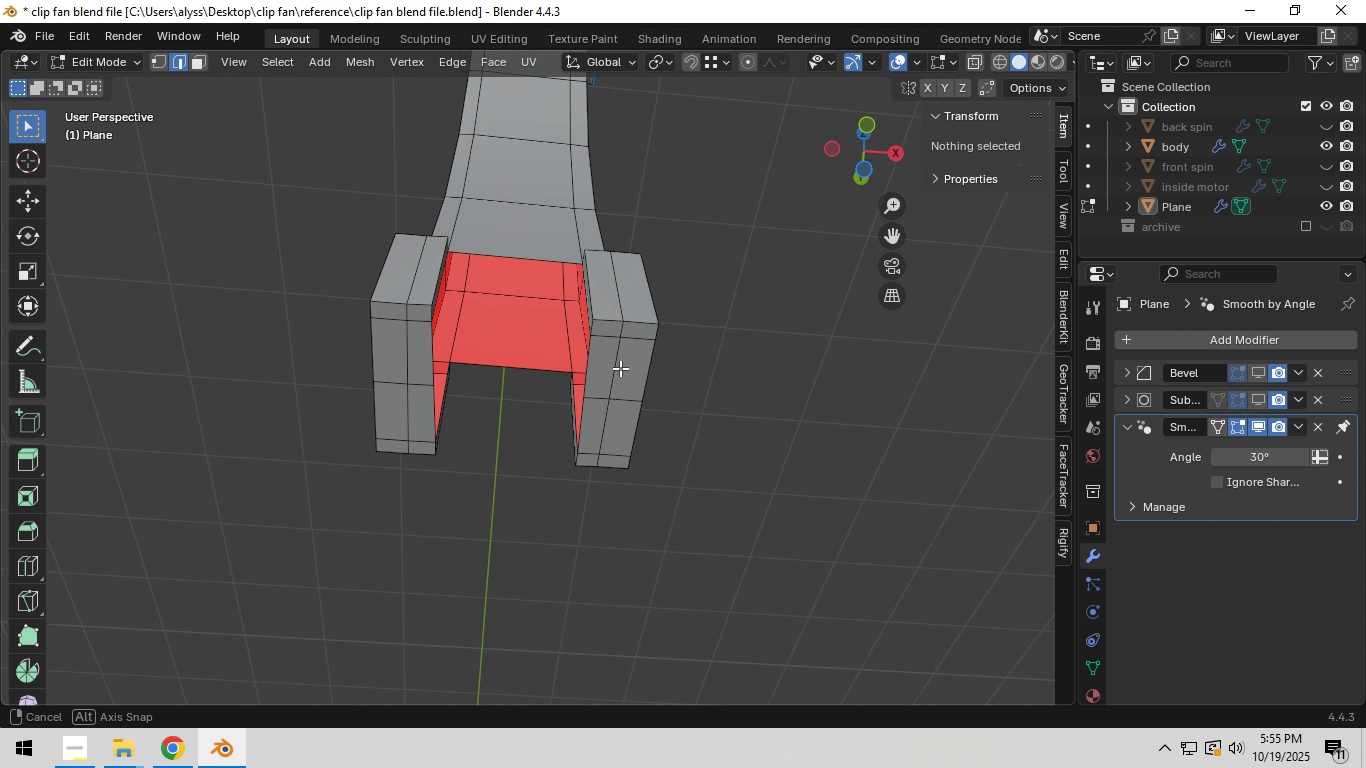 
left_click([524, 370])
 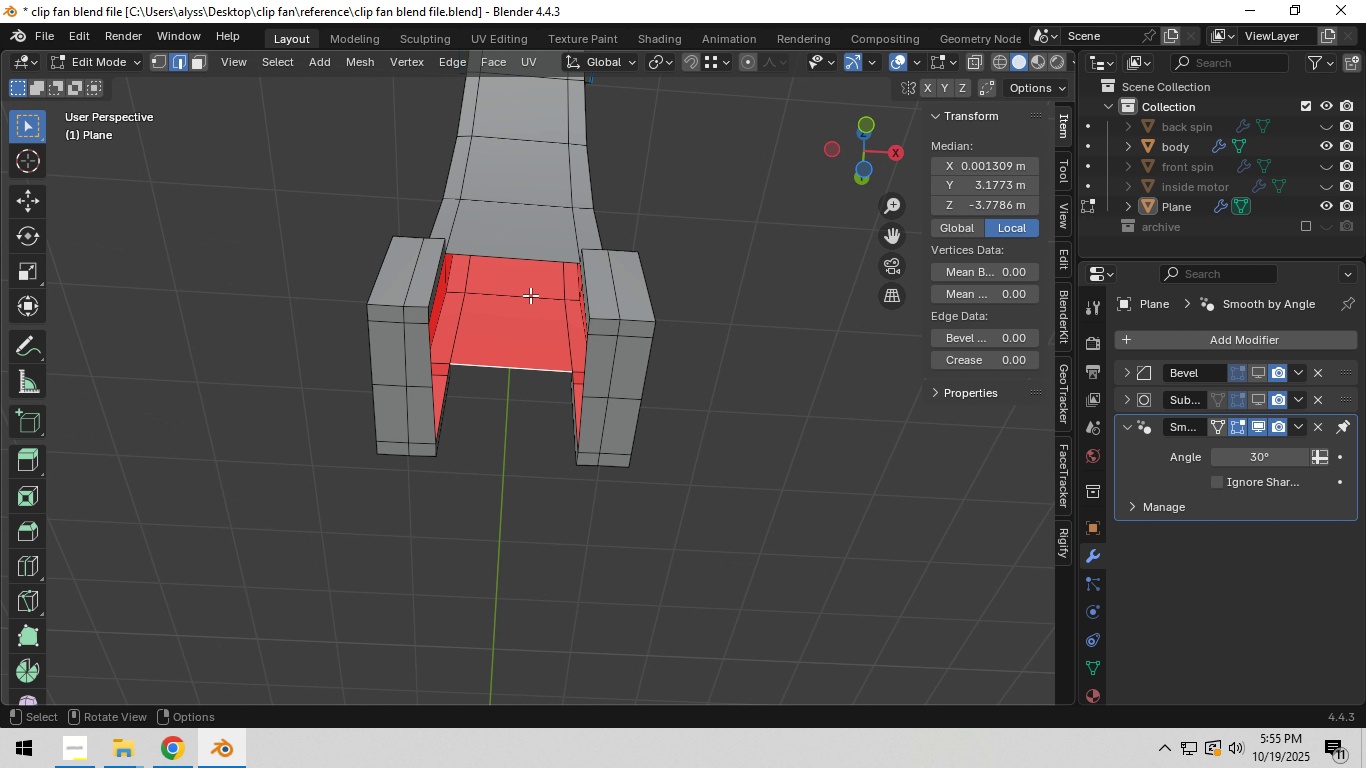 
hold_key(key=ShiftLeft, duration=0.66)
left_click([518, 262])
 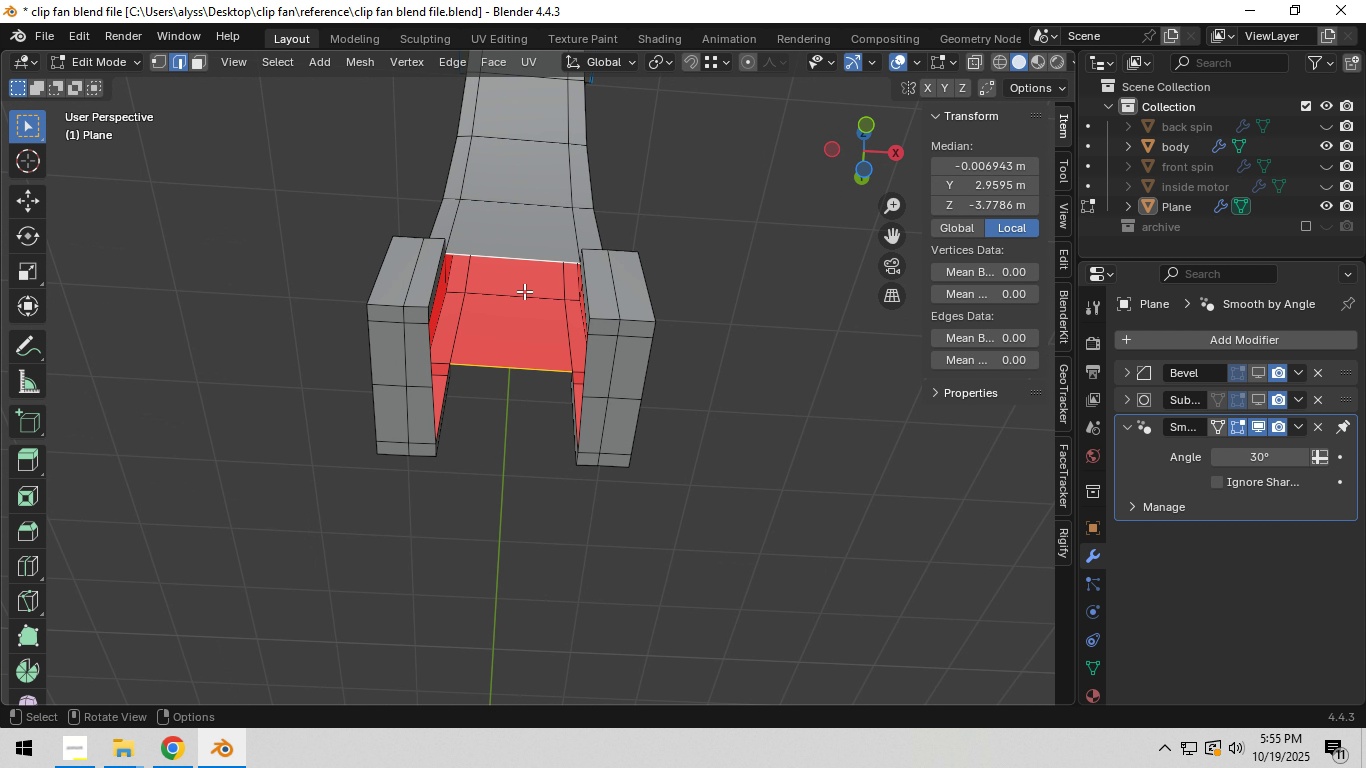 
key(F)
 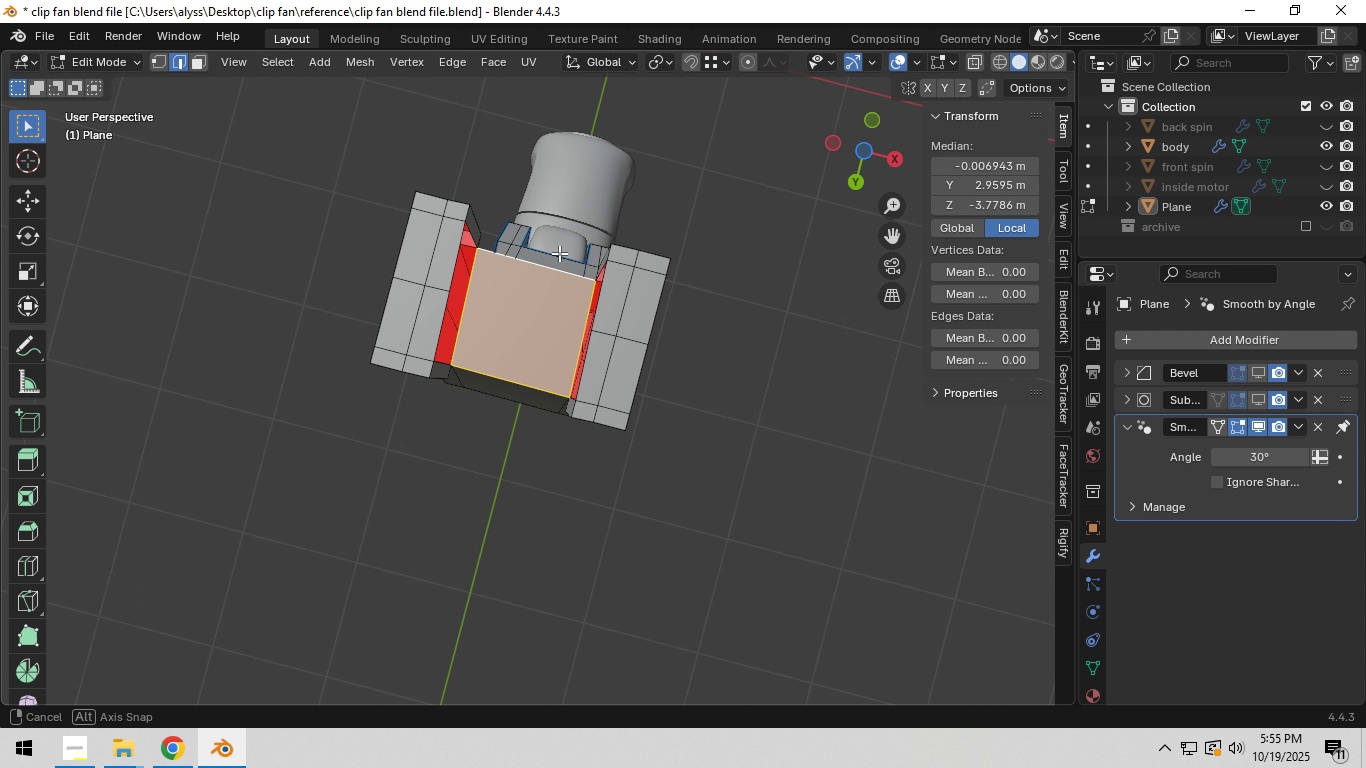 
hold_key(key=ShiftLeft, duration=0.3)
 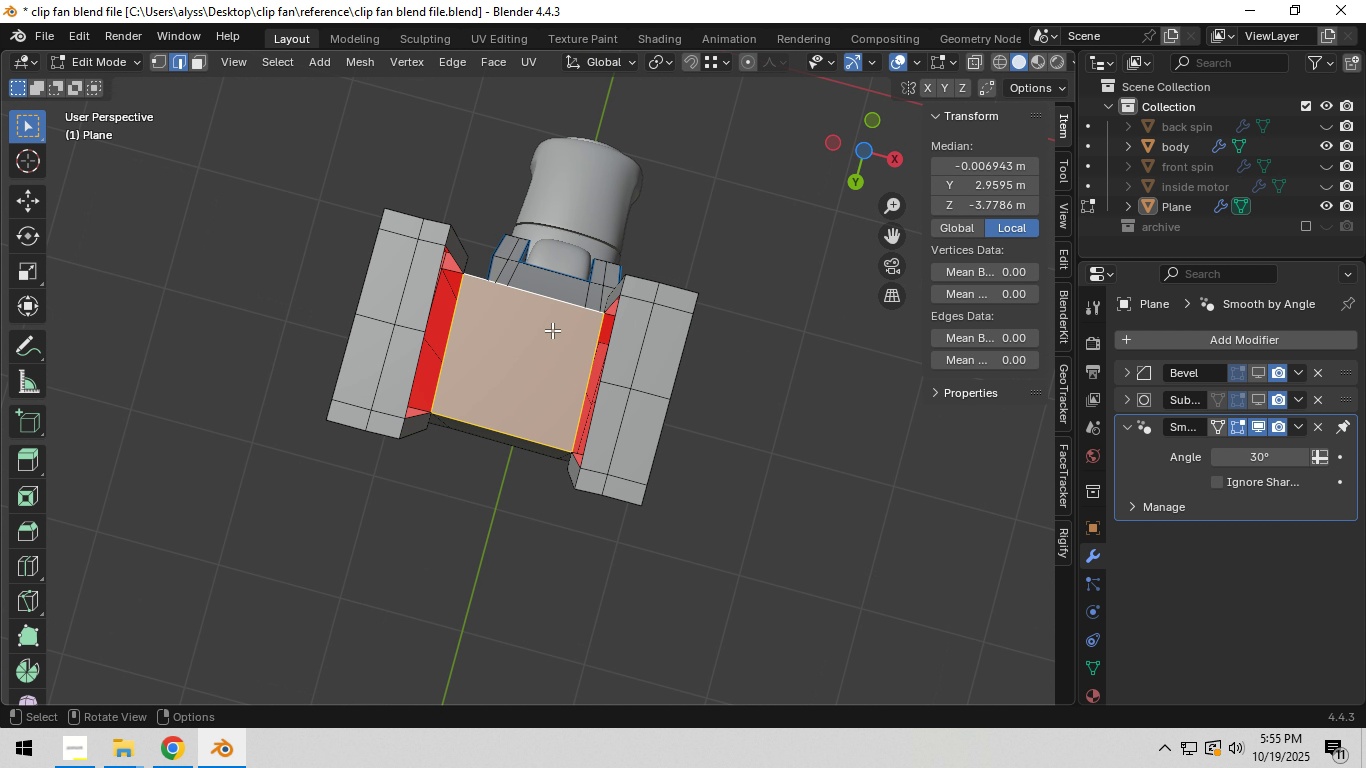 
scroll: coordinate [552, 328], scroll_direction: up, amount: 1.0
 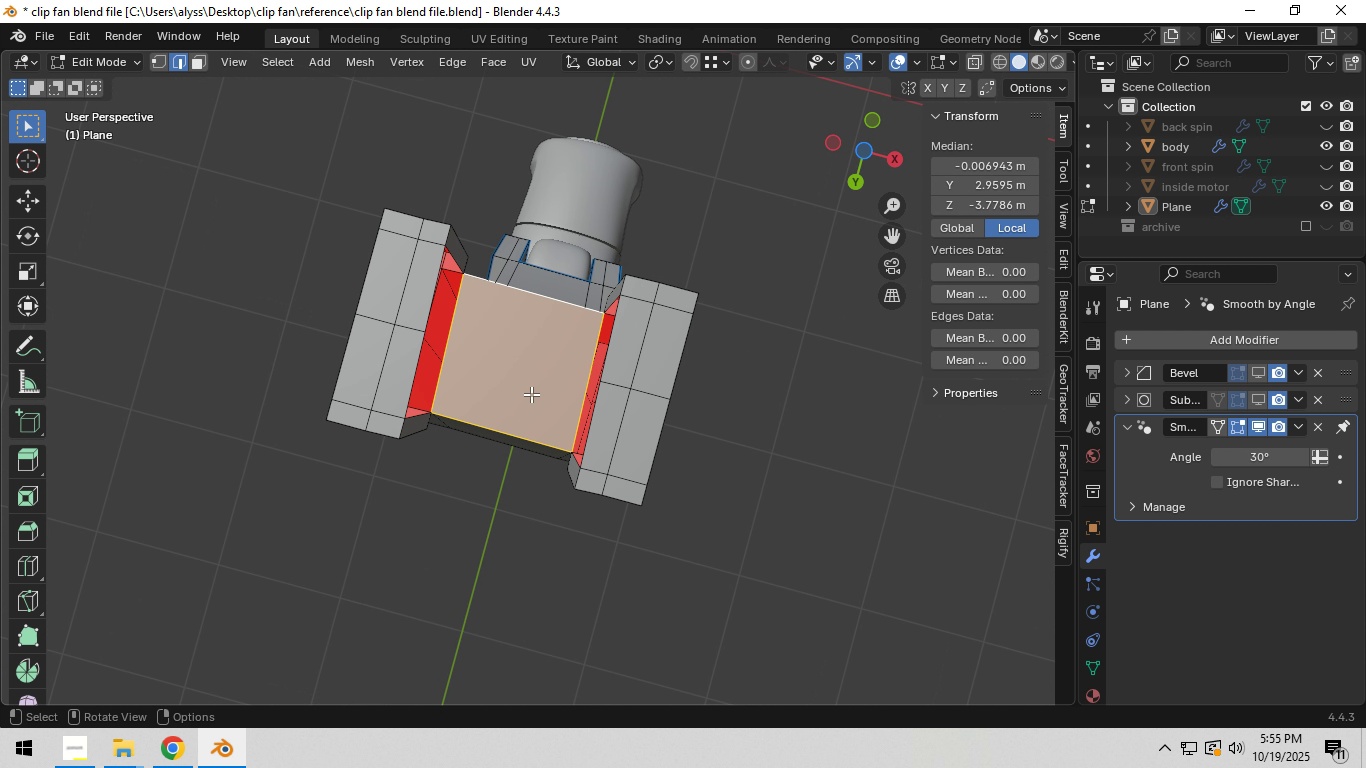 
key(Control+ControlLeft)
 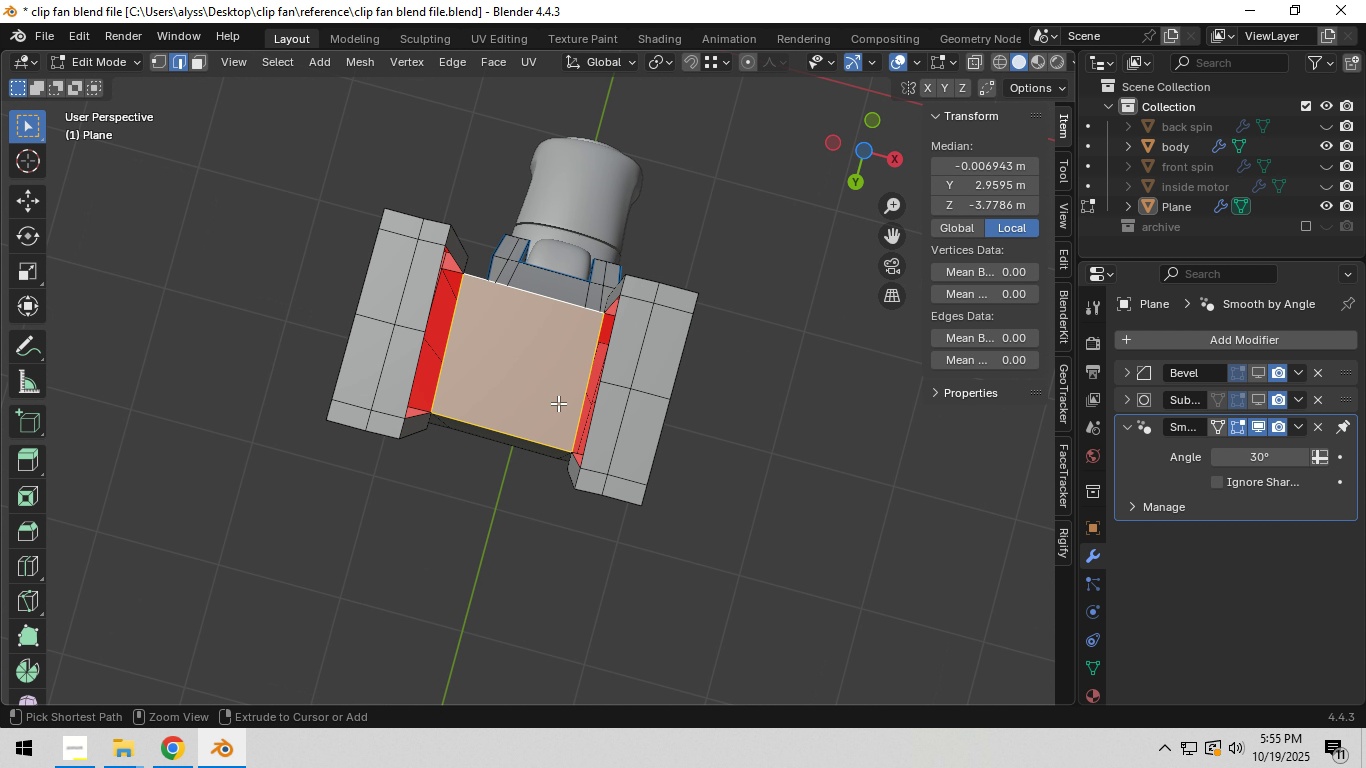 
key(Control+R)
 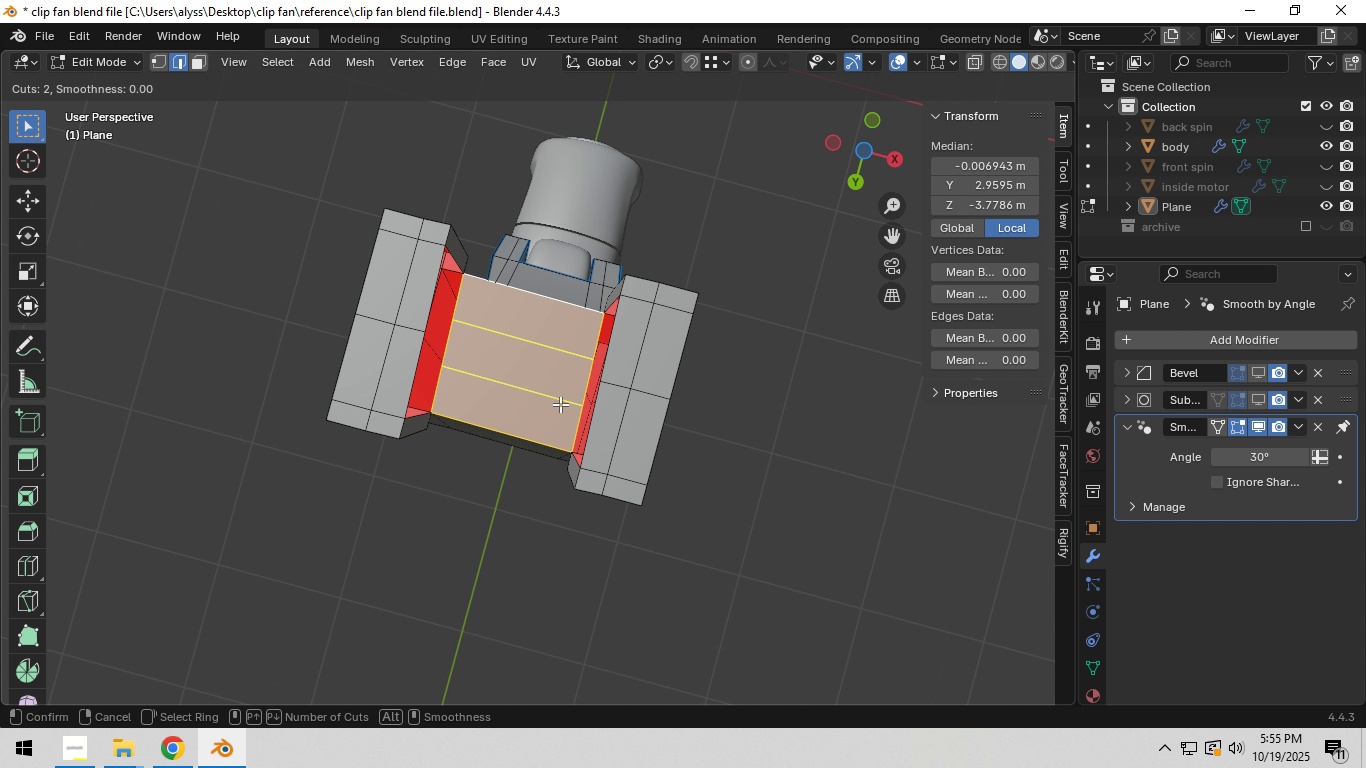 
scroll: coordinate [560, 404], scroll_direction: up, amount: 2.0
 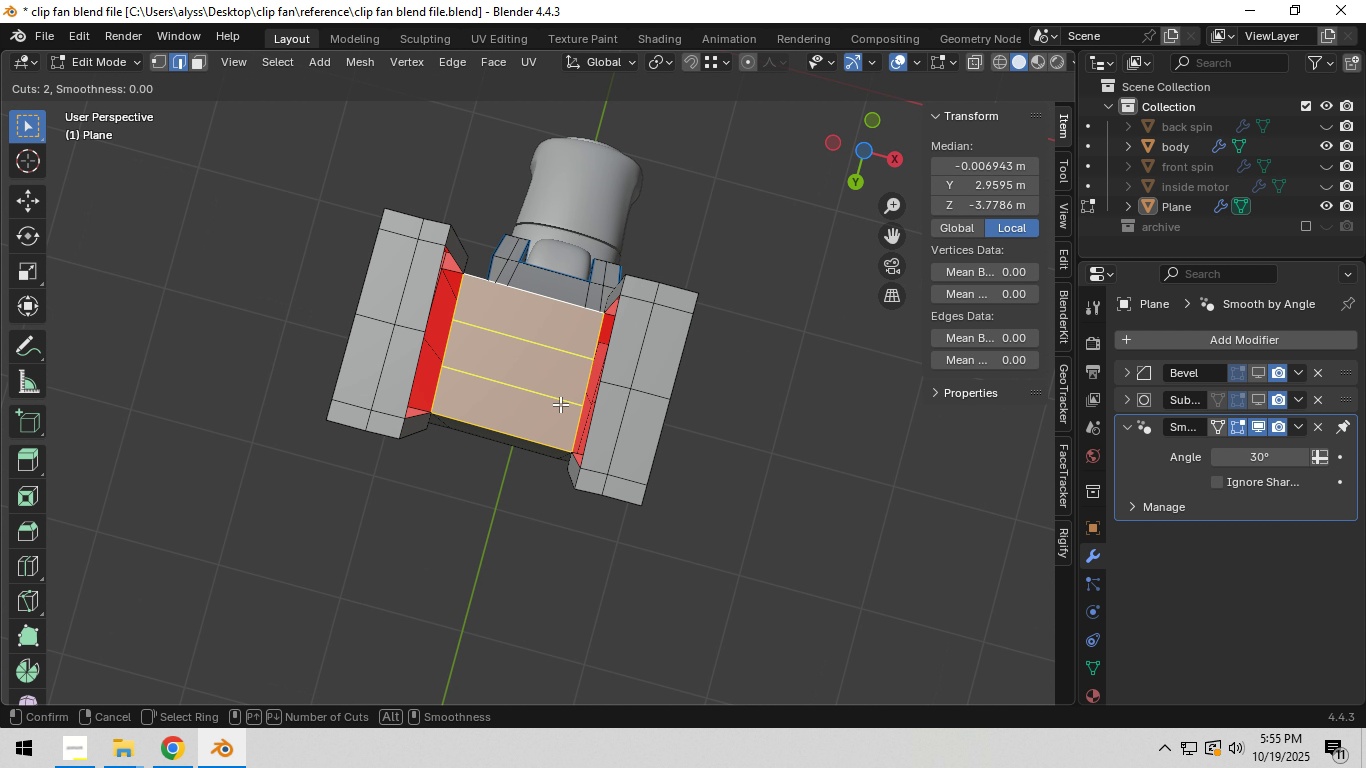 
scroll: coordinate [560, 404], scroll_direction: down, amount: 1.0
 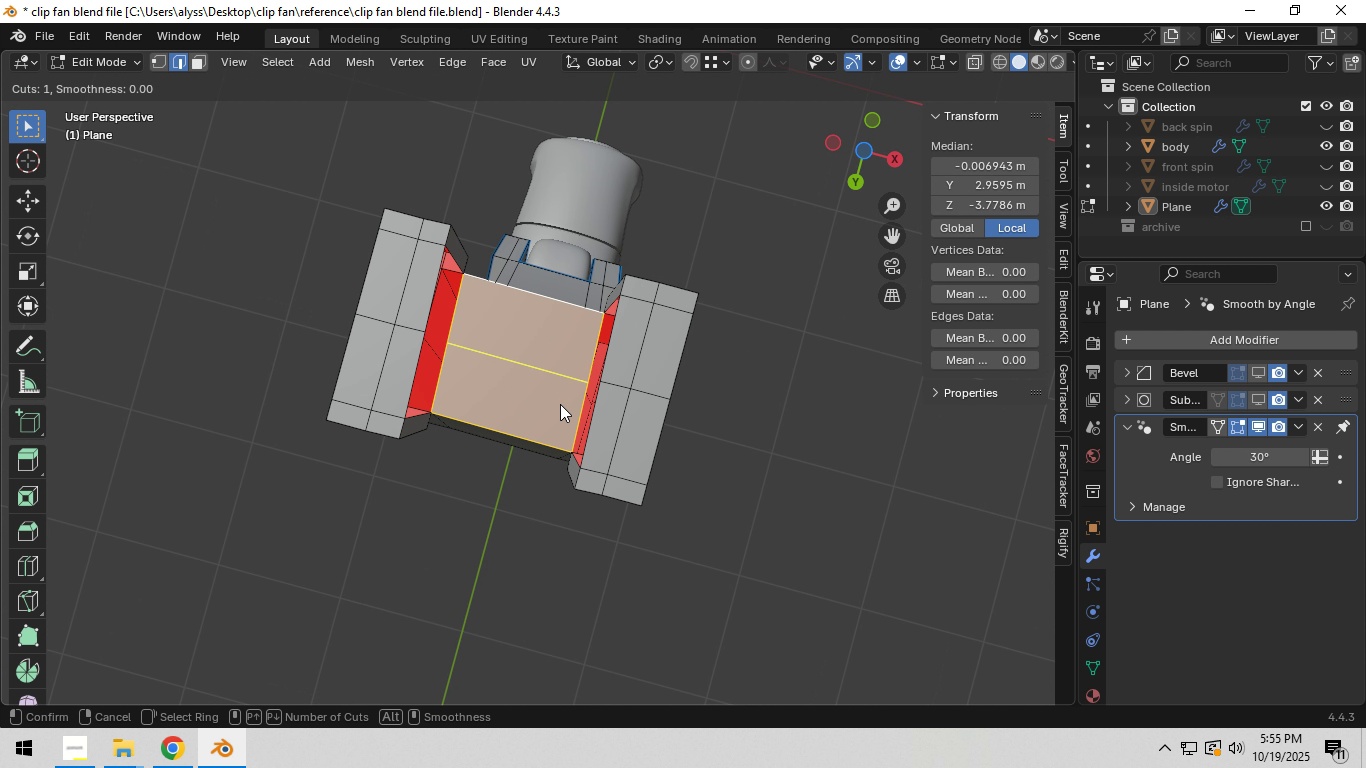 
left_click([560, 404])
 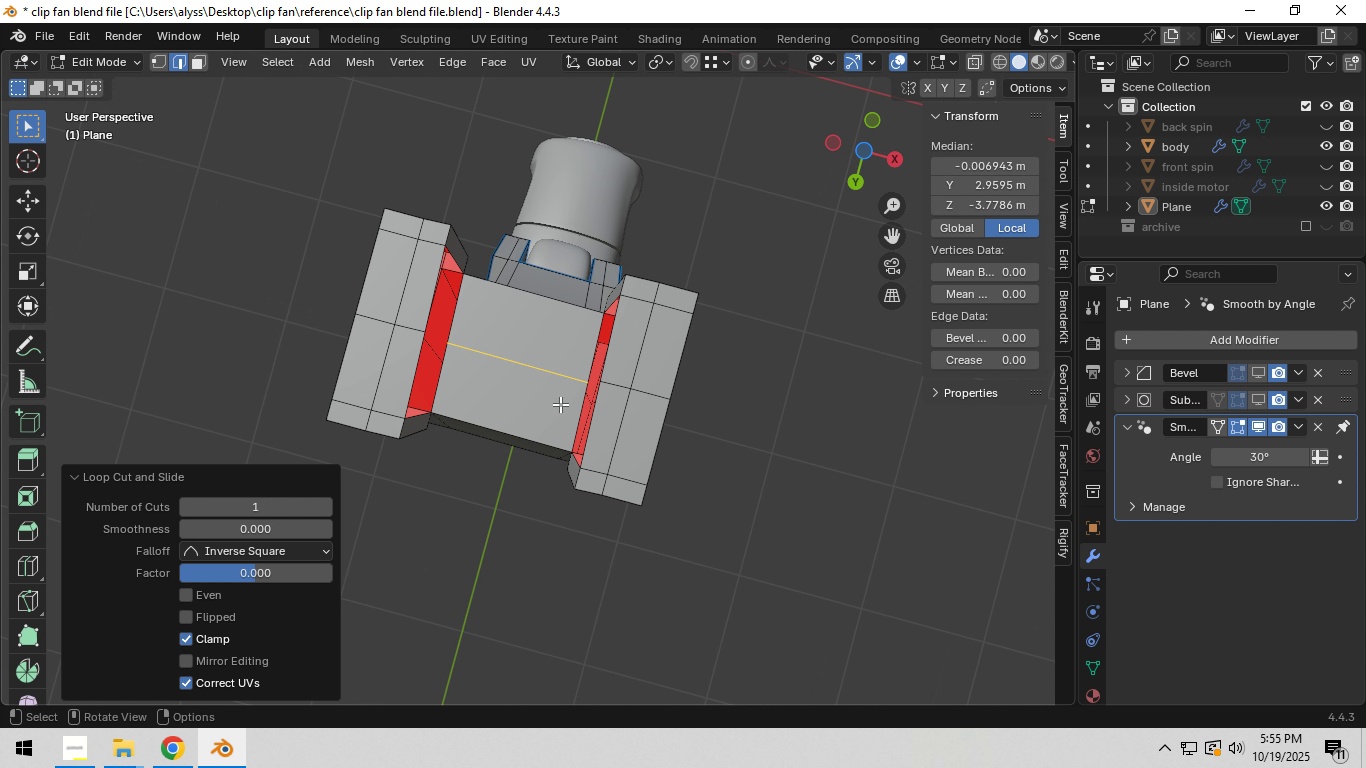 
right_click([560, 404])
 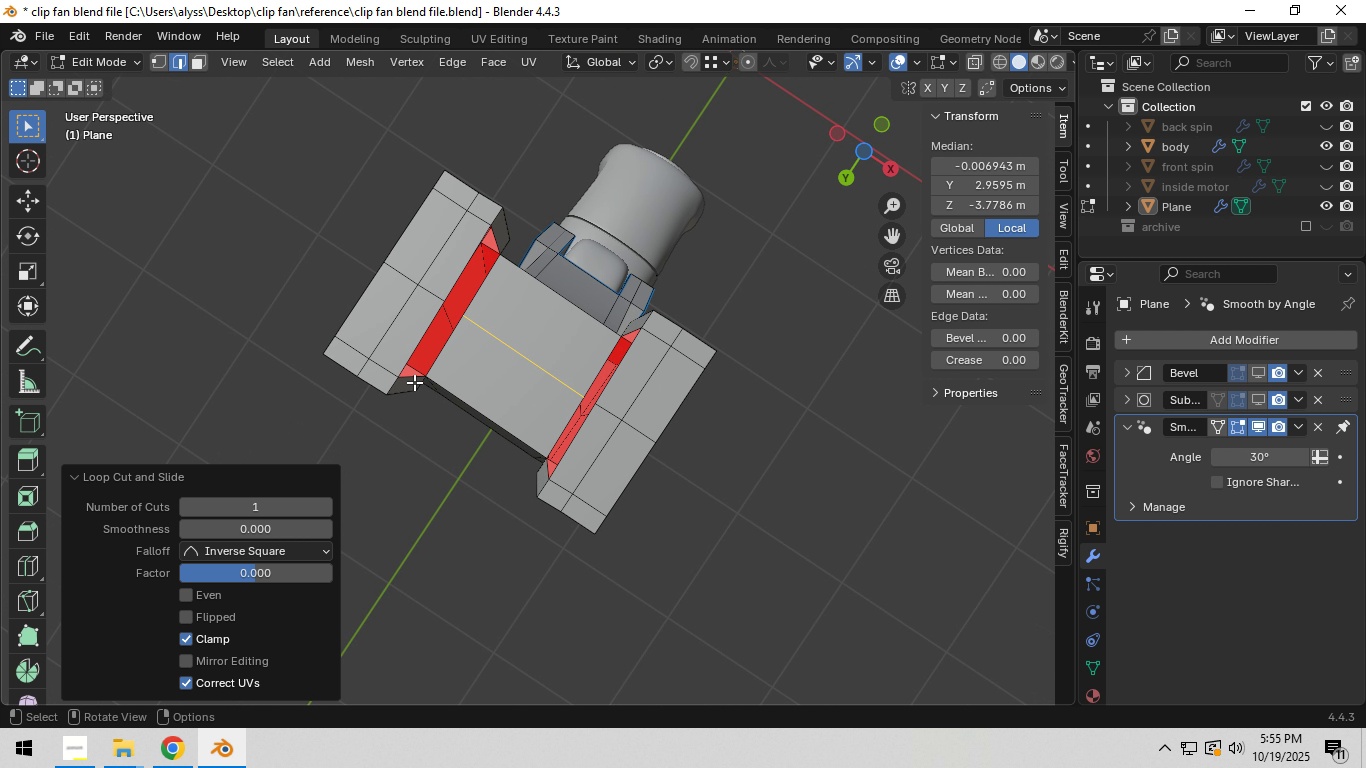 
left_click([413, 378])
 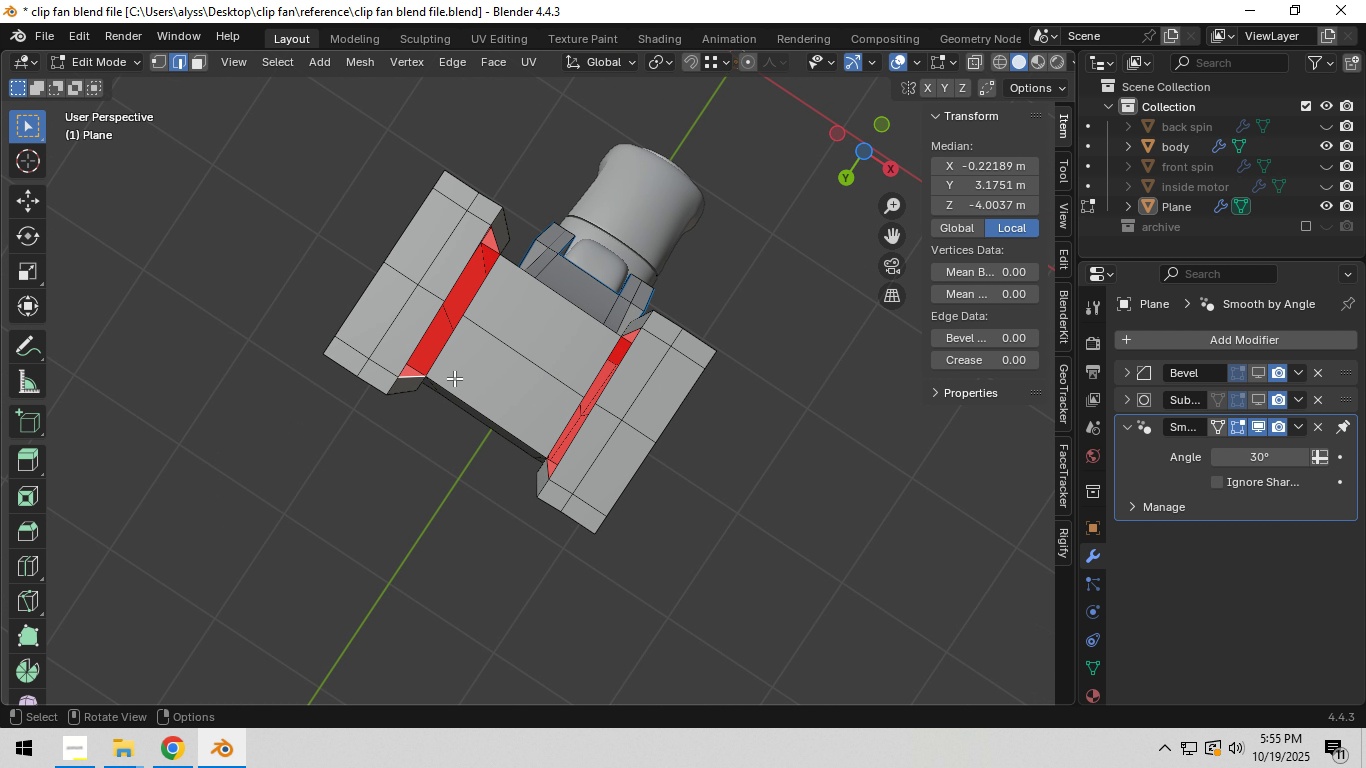 
type(ff)
 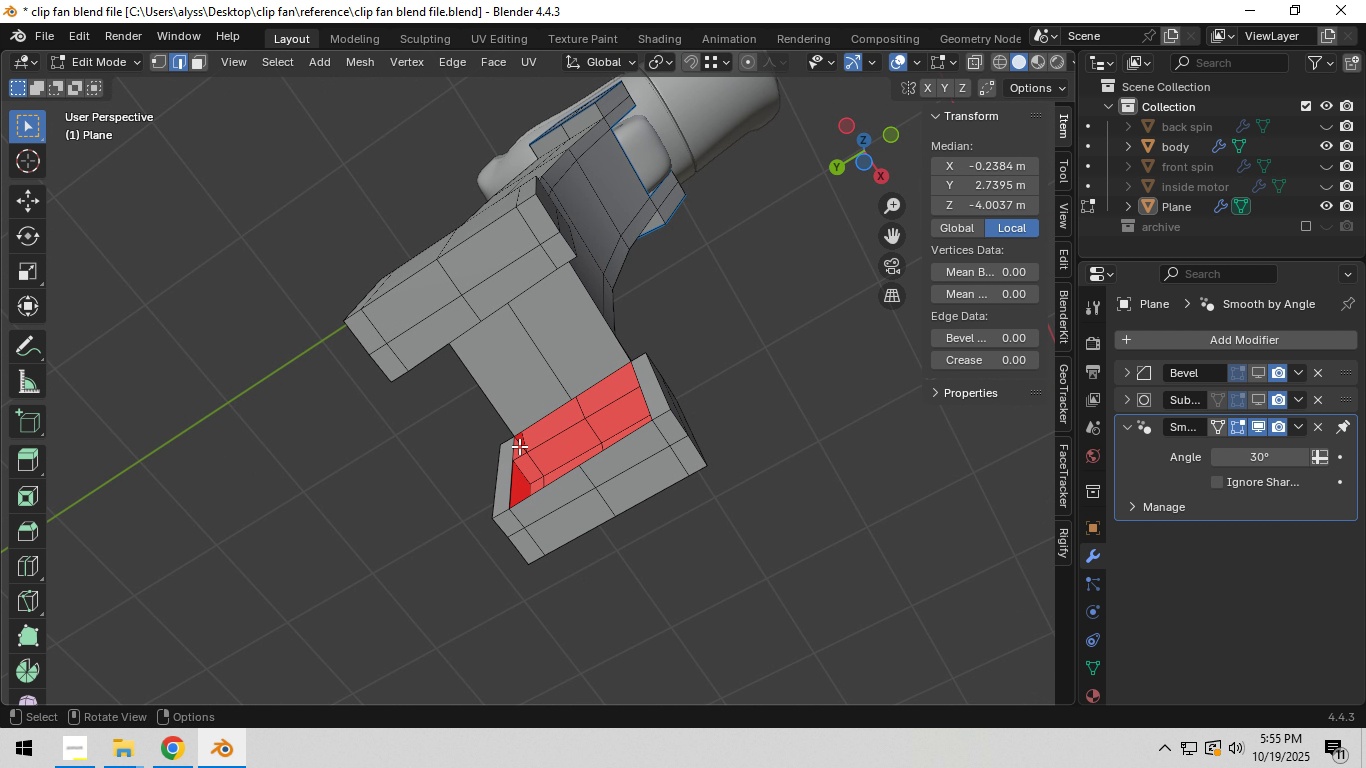 
left_click([507, 460])
 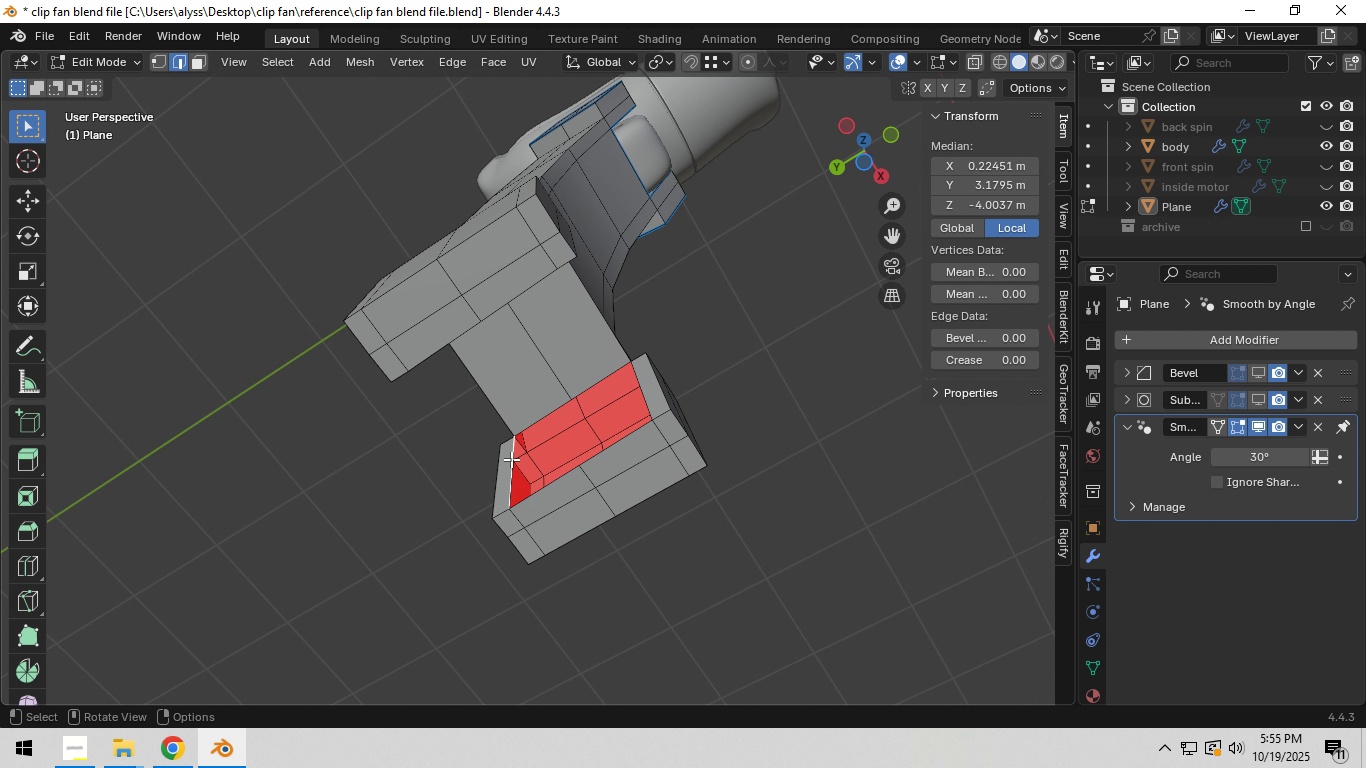 
type(ff)
 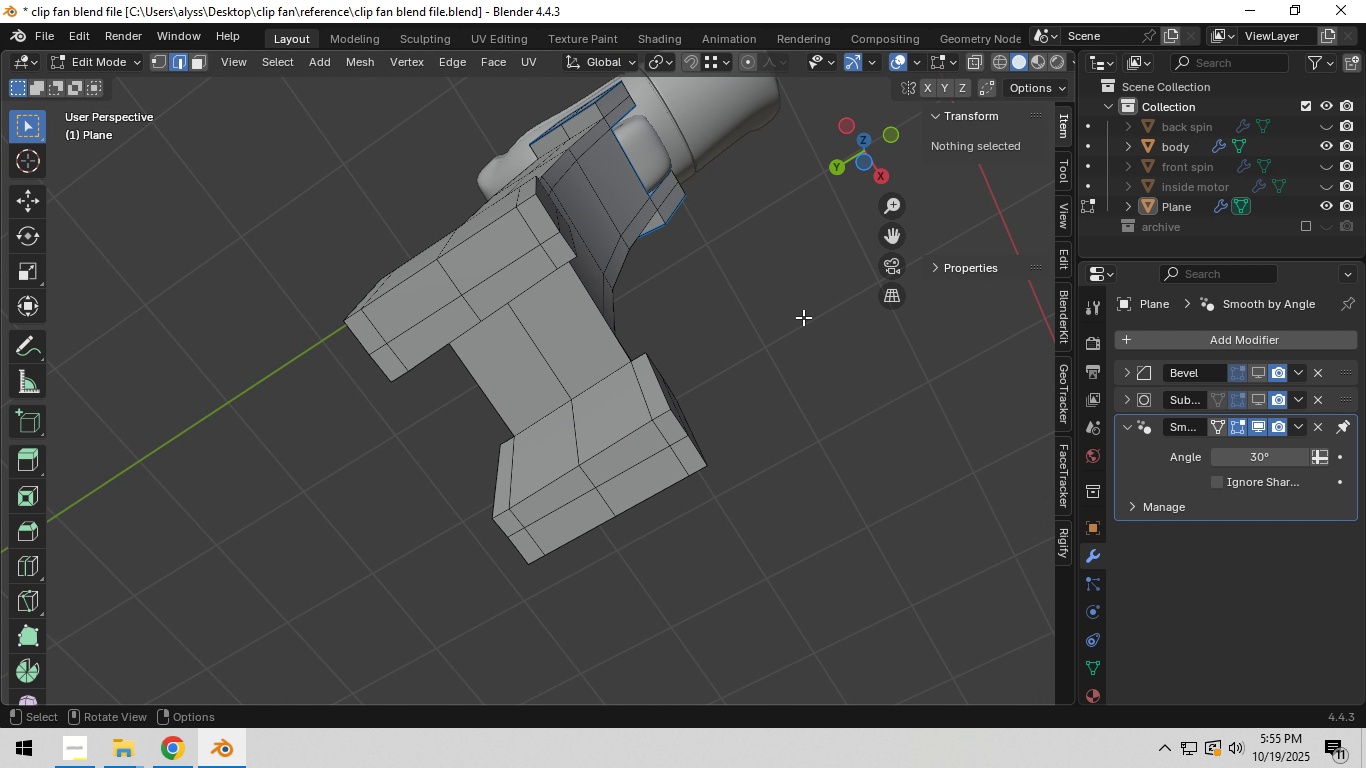 
left_click([803, 317])
 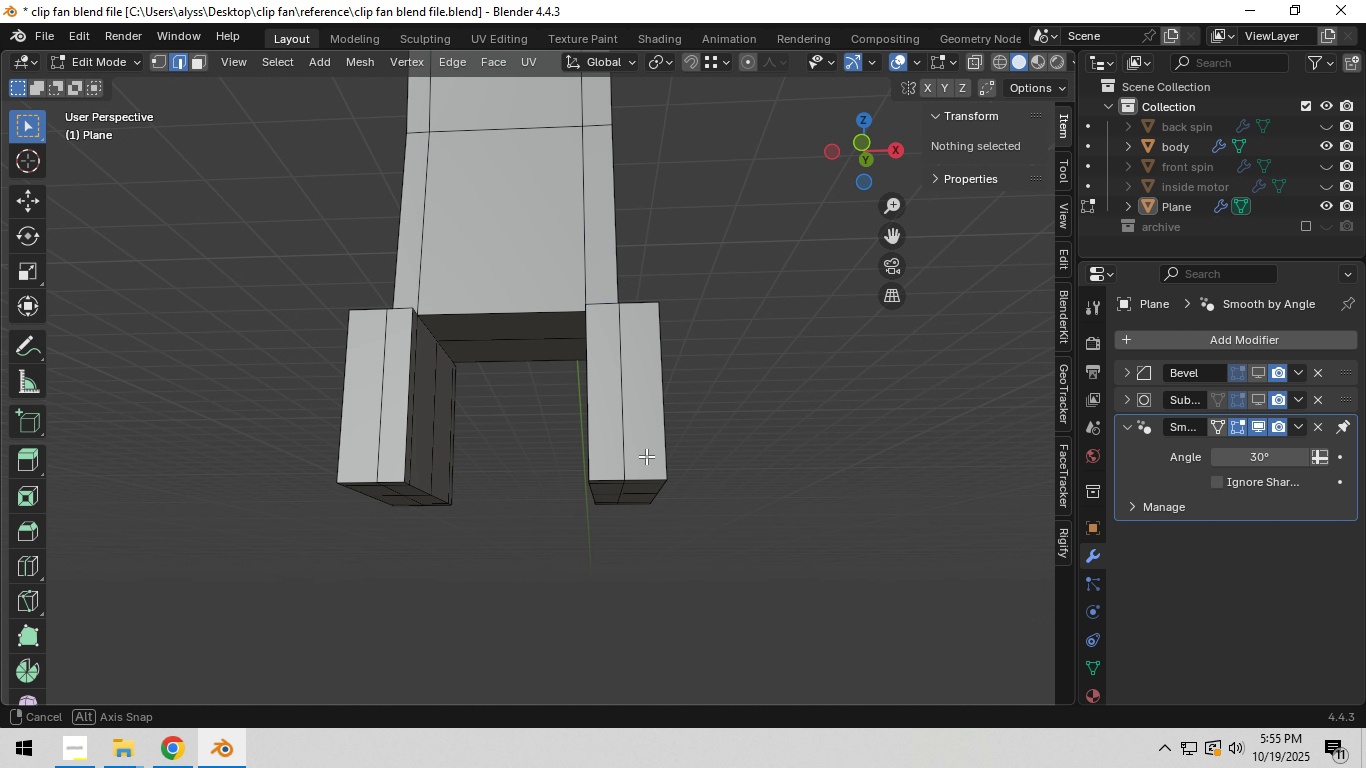 
scroll: coordinate [638, 452], scroll_direction: down, amount: 9.0
 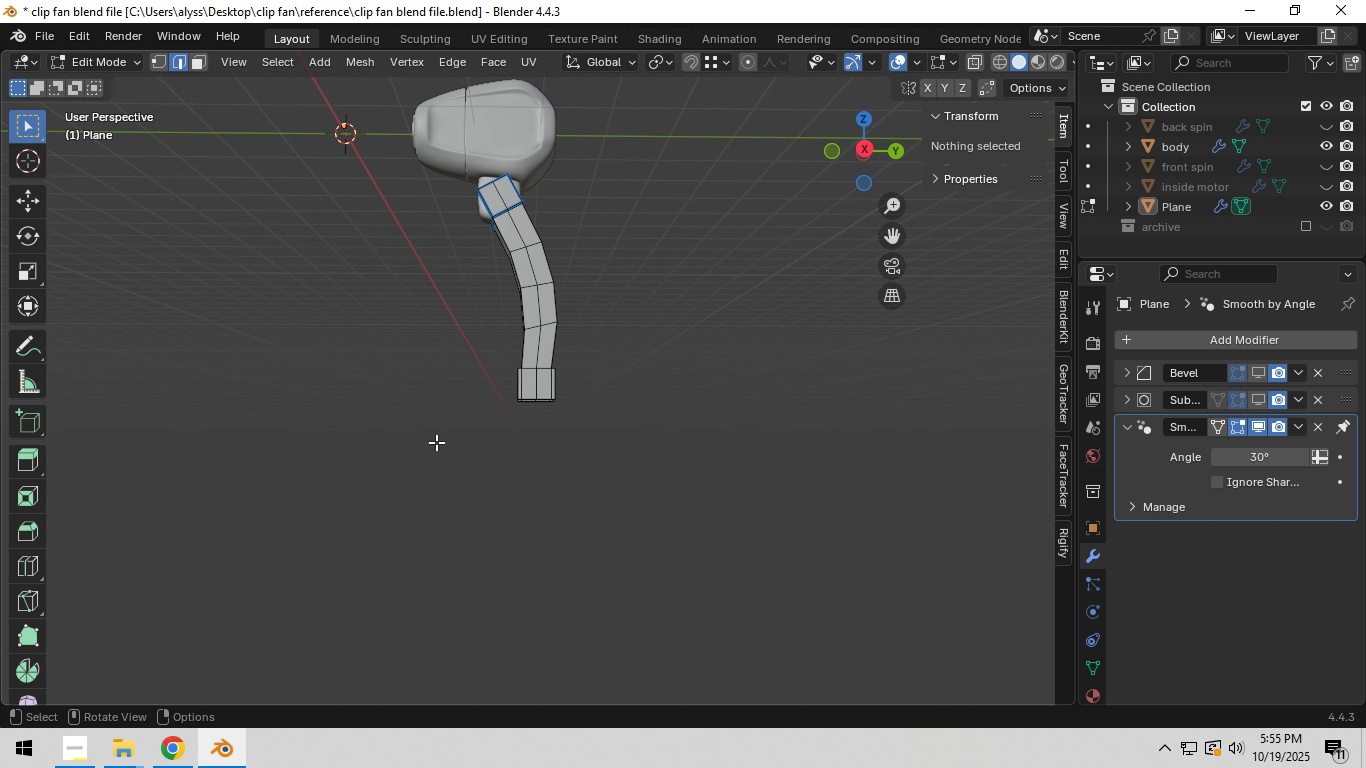 
left_click([436, 440])
 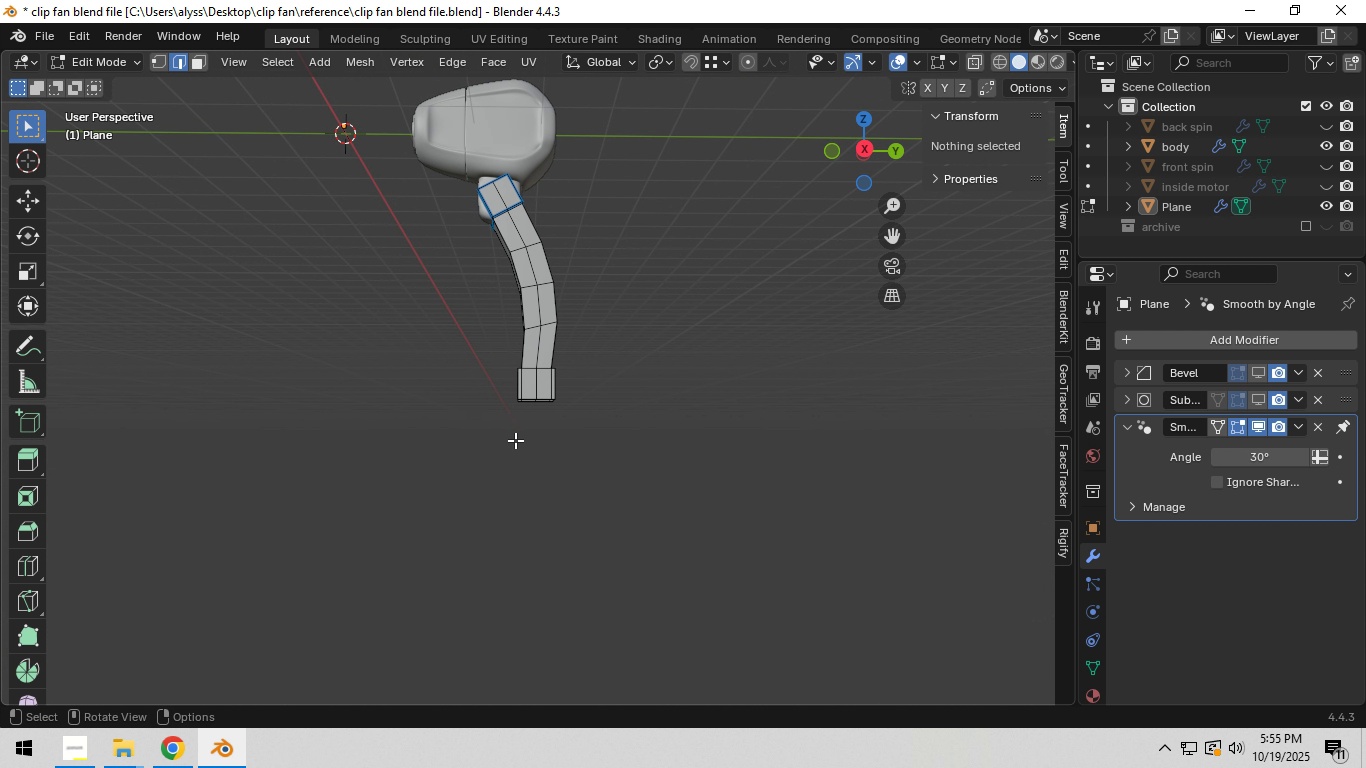 
key(Control+S)
 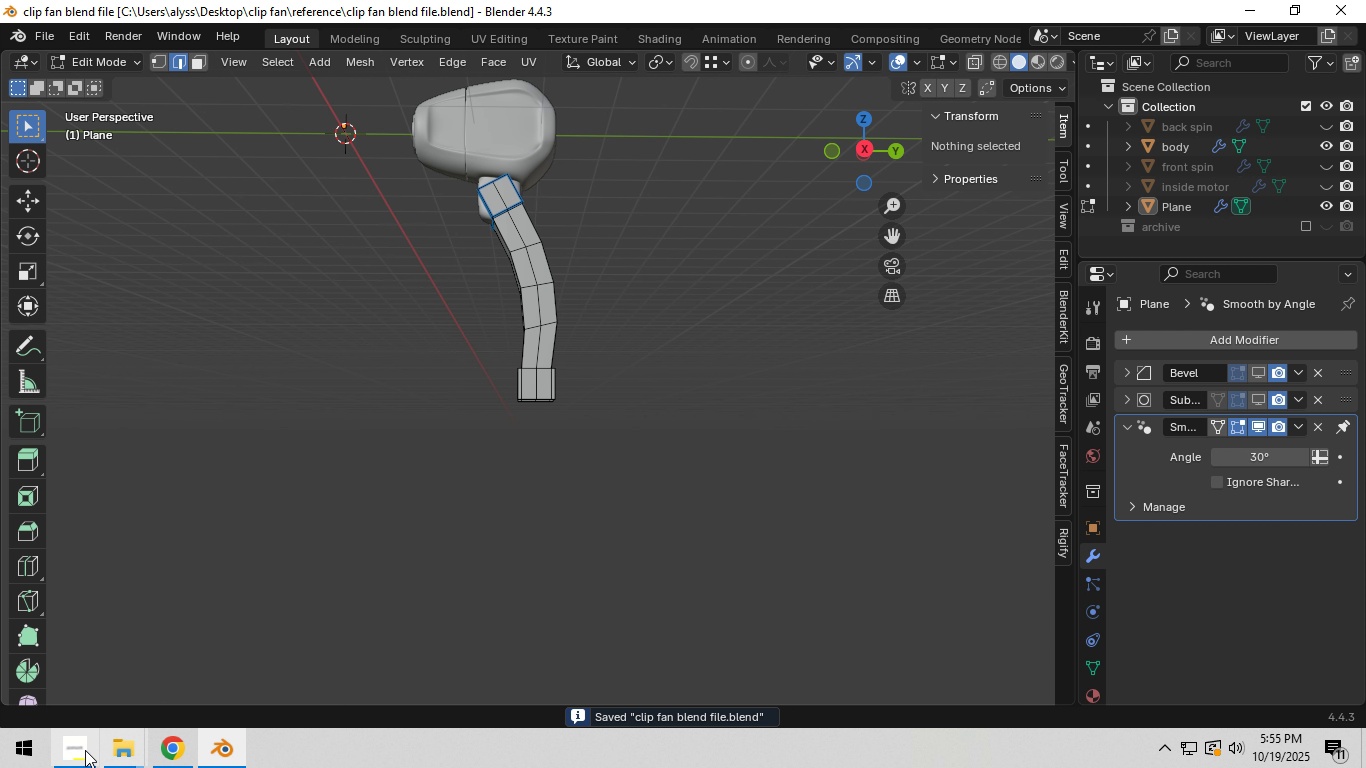 
left_click([78, 752])